 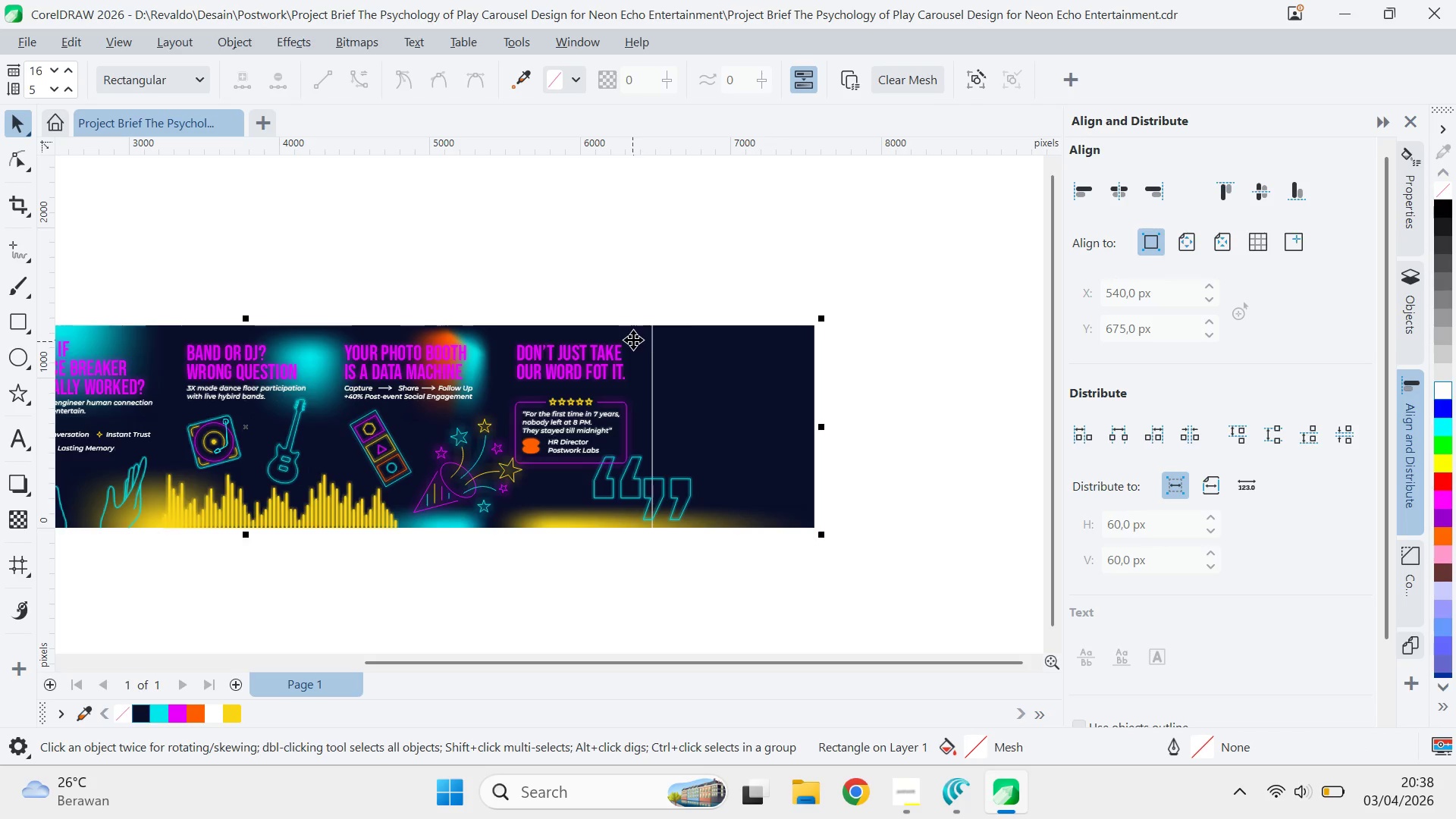 
key(A)
 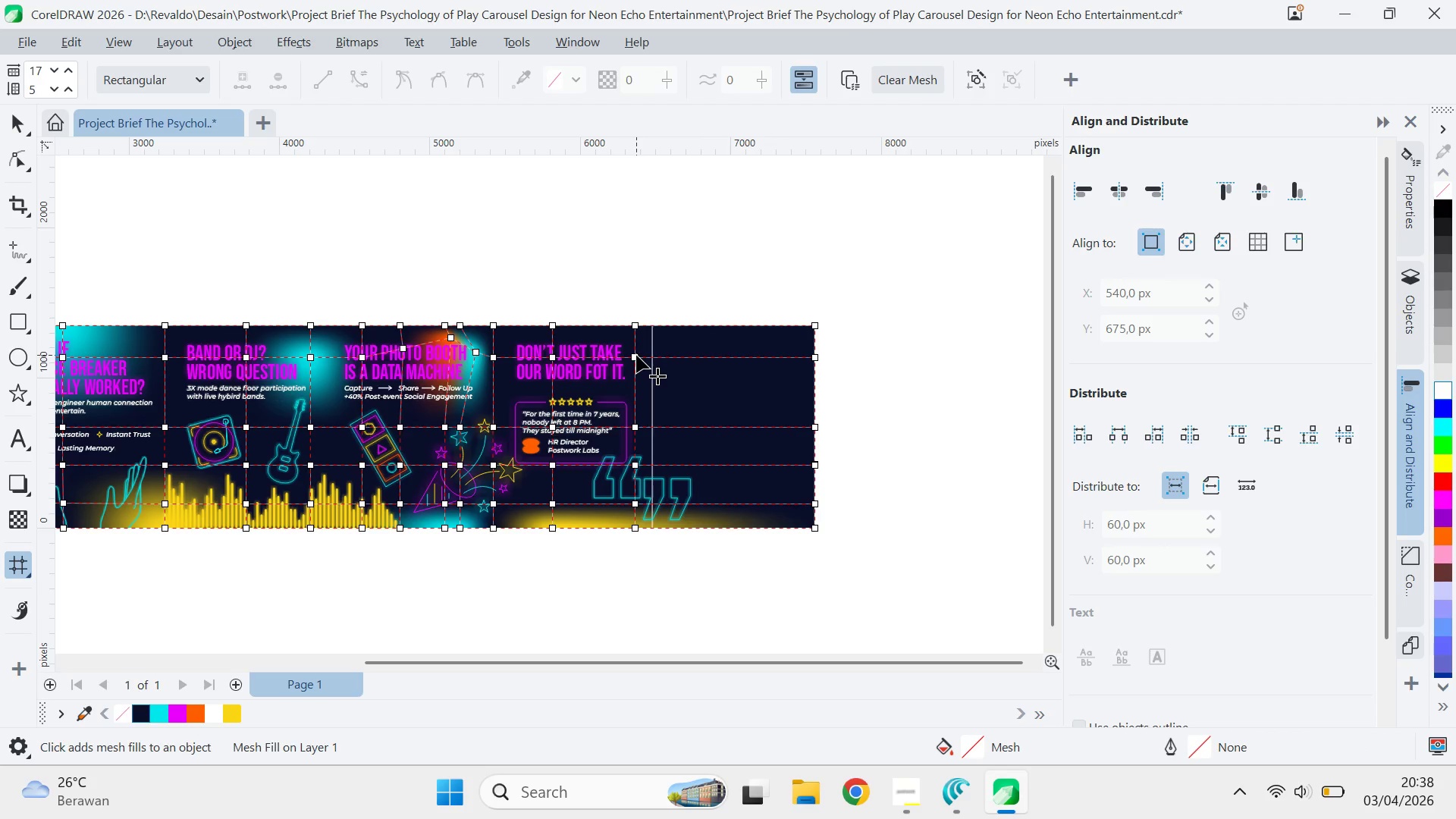 
left_click_drag(start_coordinate=[648, 356], to_coordinate=[632, 372])
 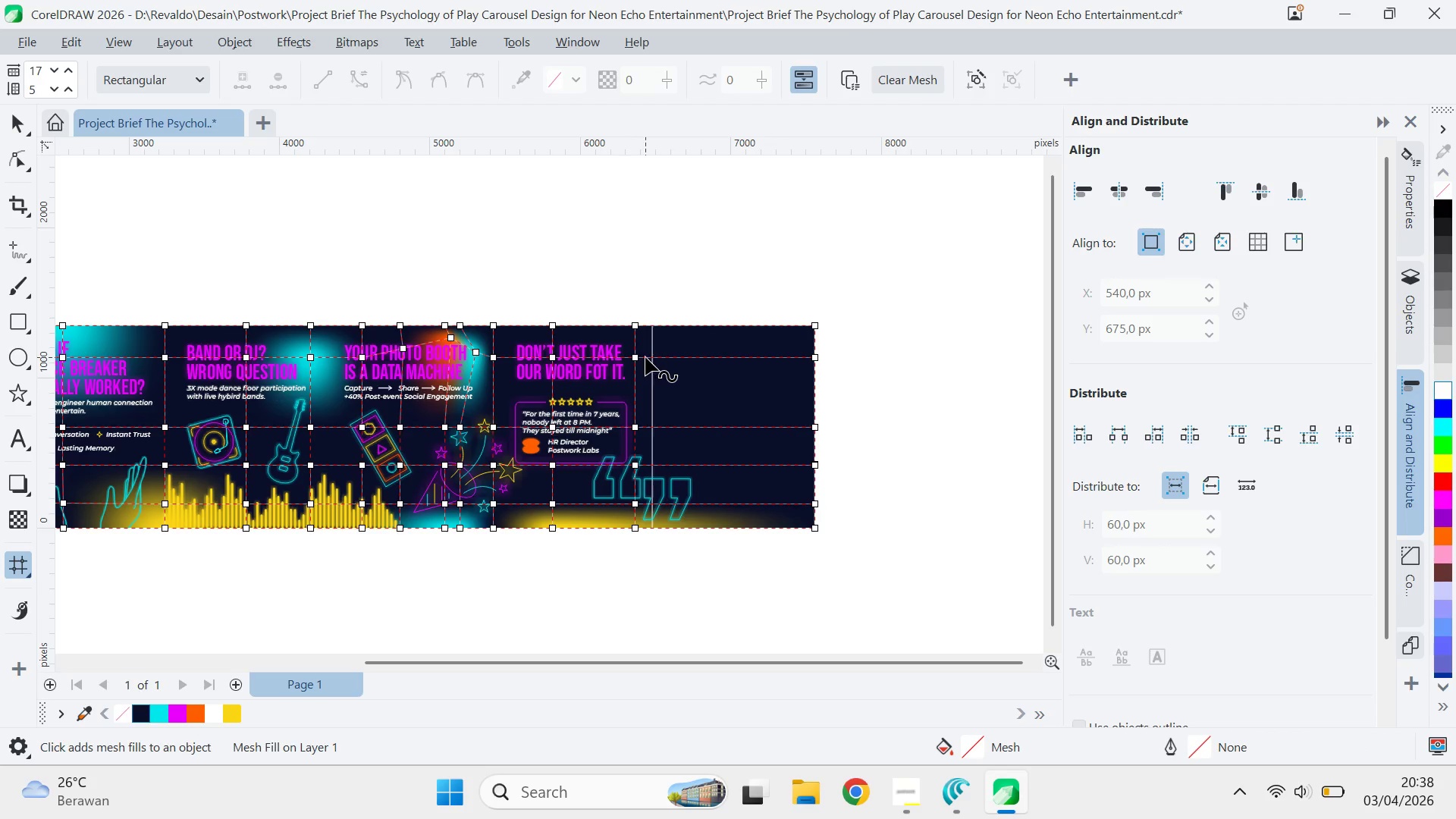 
left_click_drag(start_coordinate=[645, 356], to_coordinate=[623, 373])
 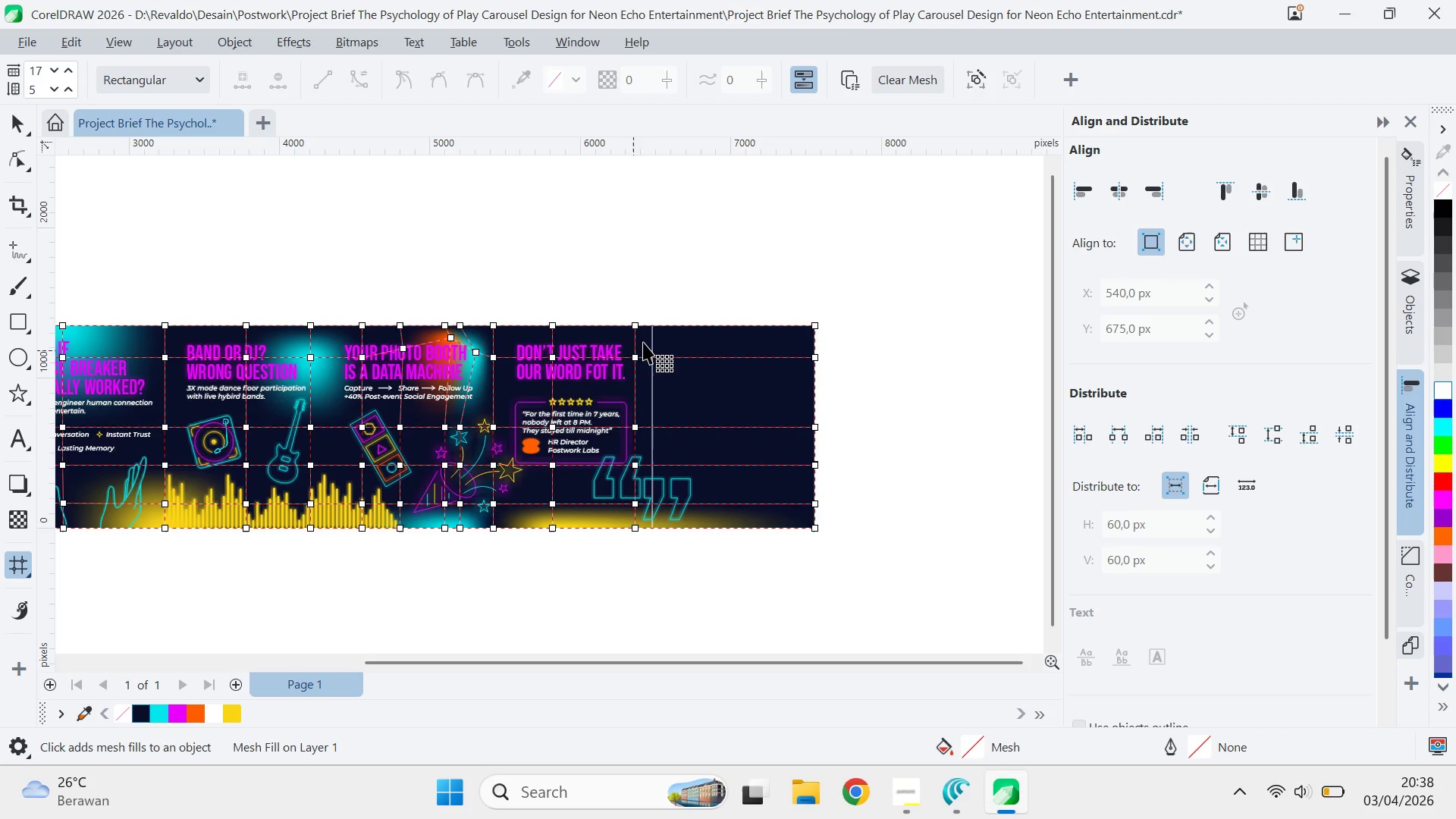 
left_click_drag(start_coordinate=[646, 342], to_coordinate=[626, 366])
 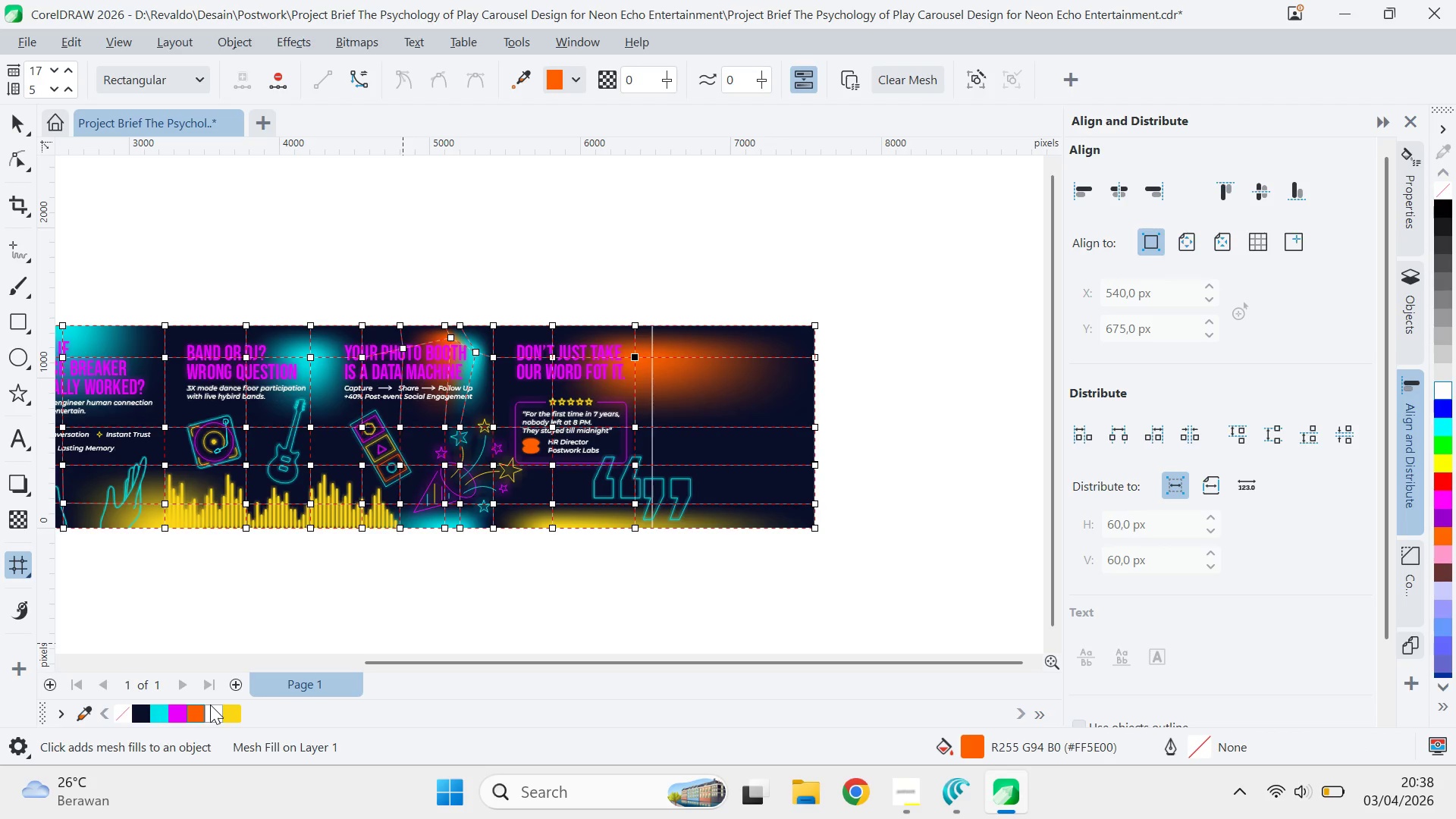 
left_click([236, 709])
 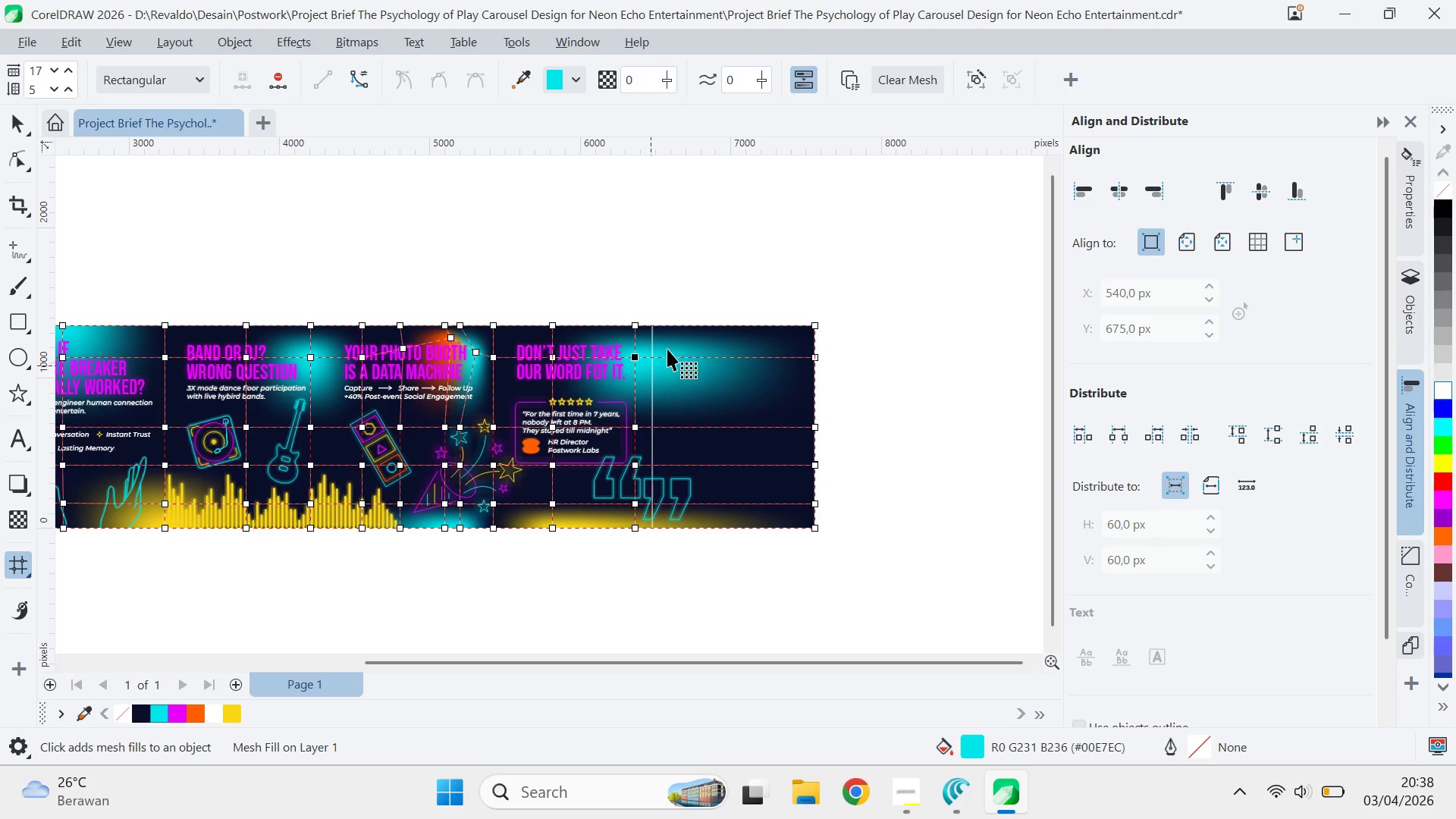 
left_click_drag(start_coordinate=[635, 360], to_coordinate=[645, 359])
 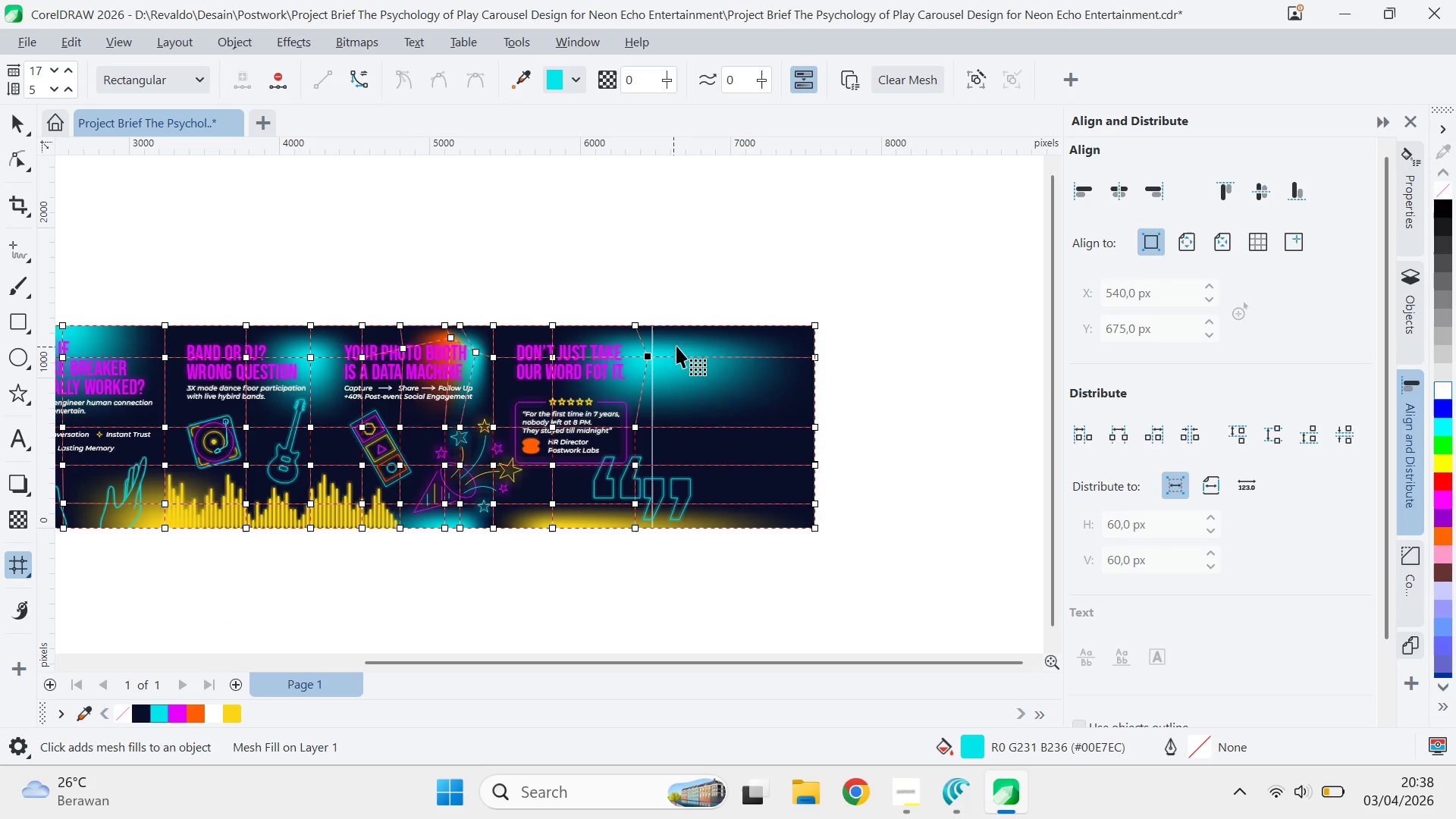 
wait(5.14)
 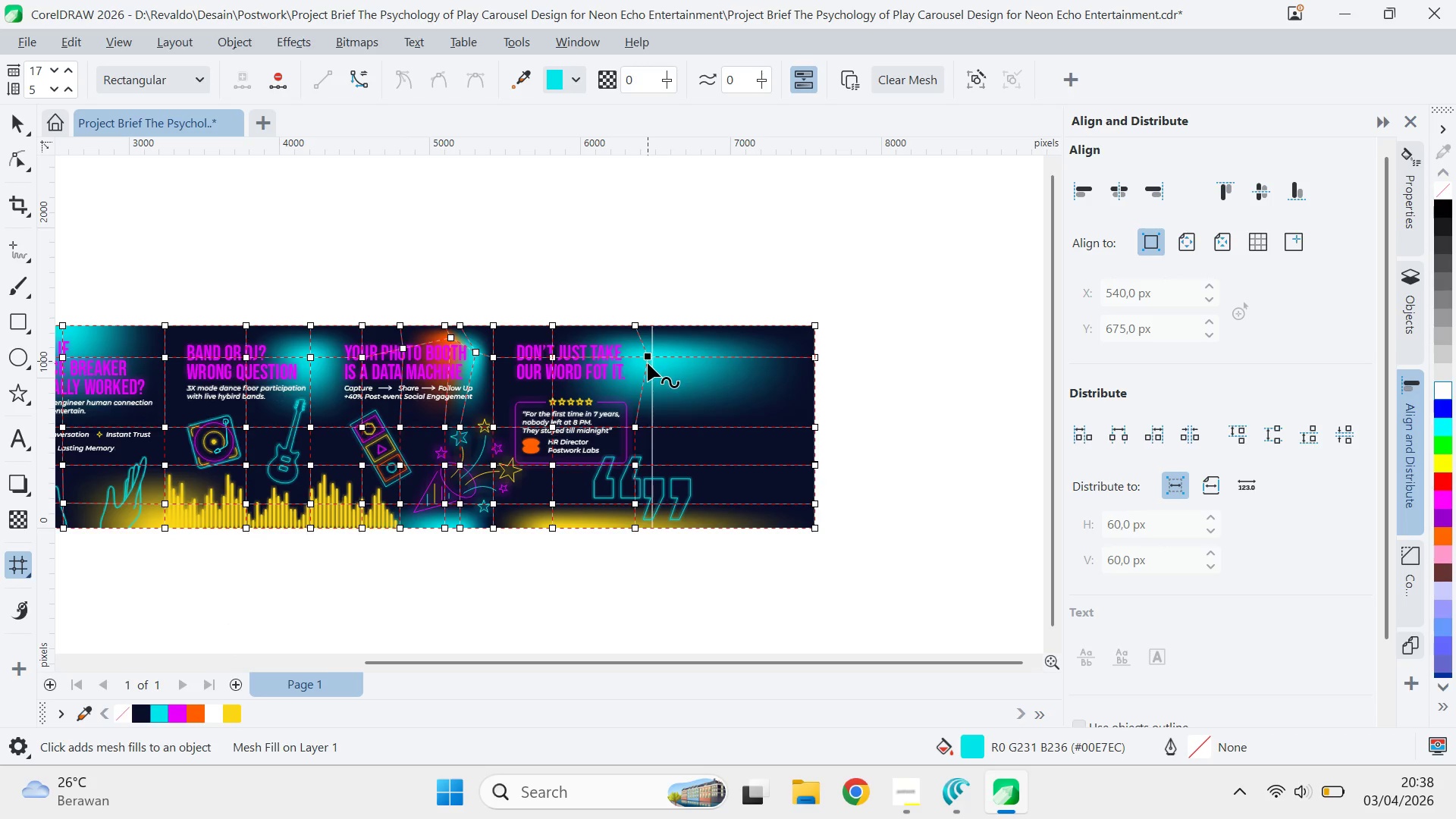 
double_click([687, 357])
 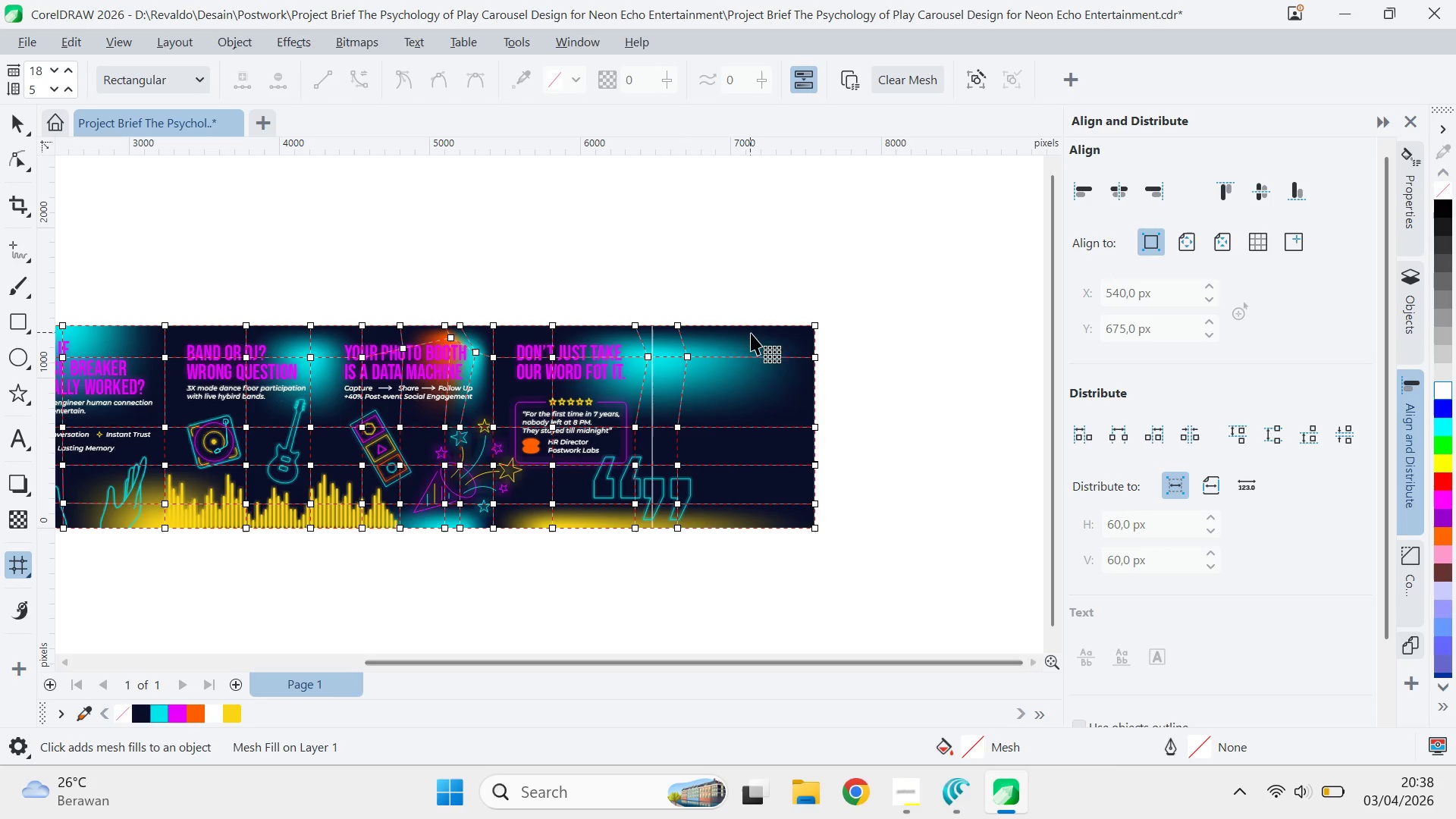 
left_click_drag(start_coordinate=[706, 343], to_coordinate=[656, 375])
 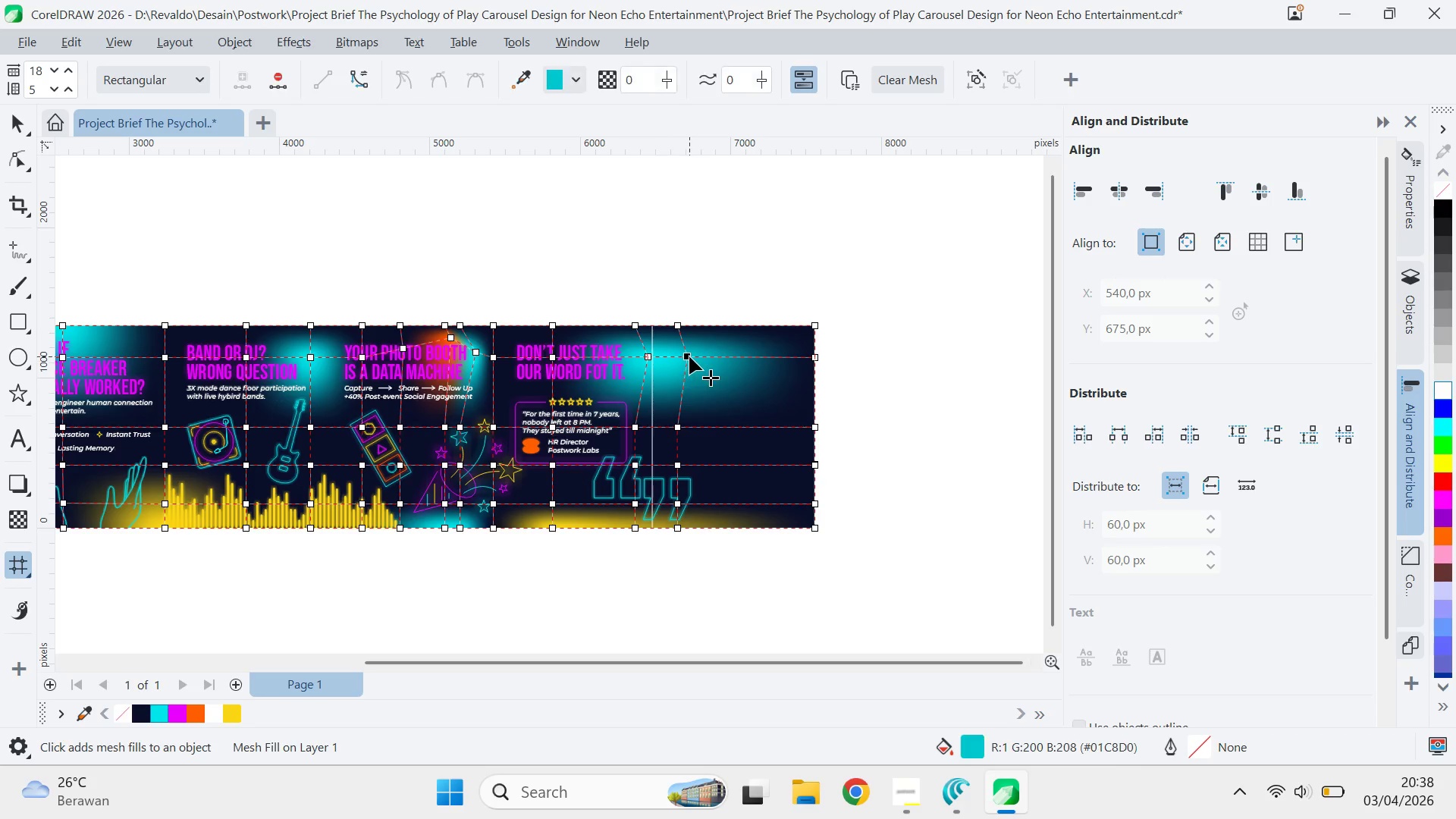 
left_click_drag(start_coordinate=[689, 356], to_coordinate=[676, 360])
 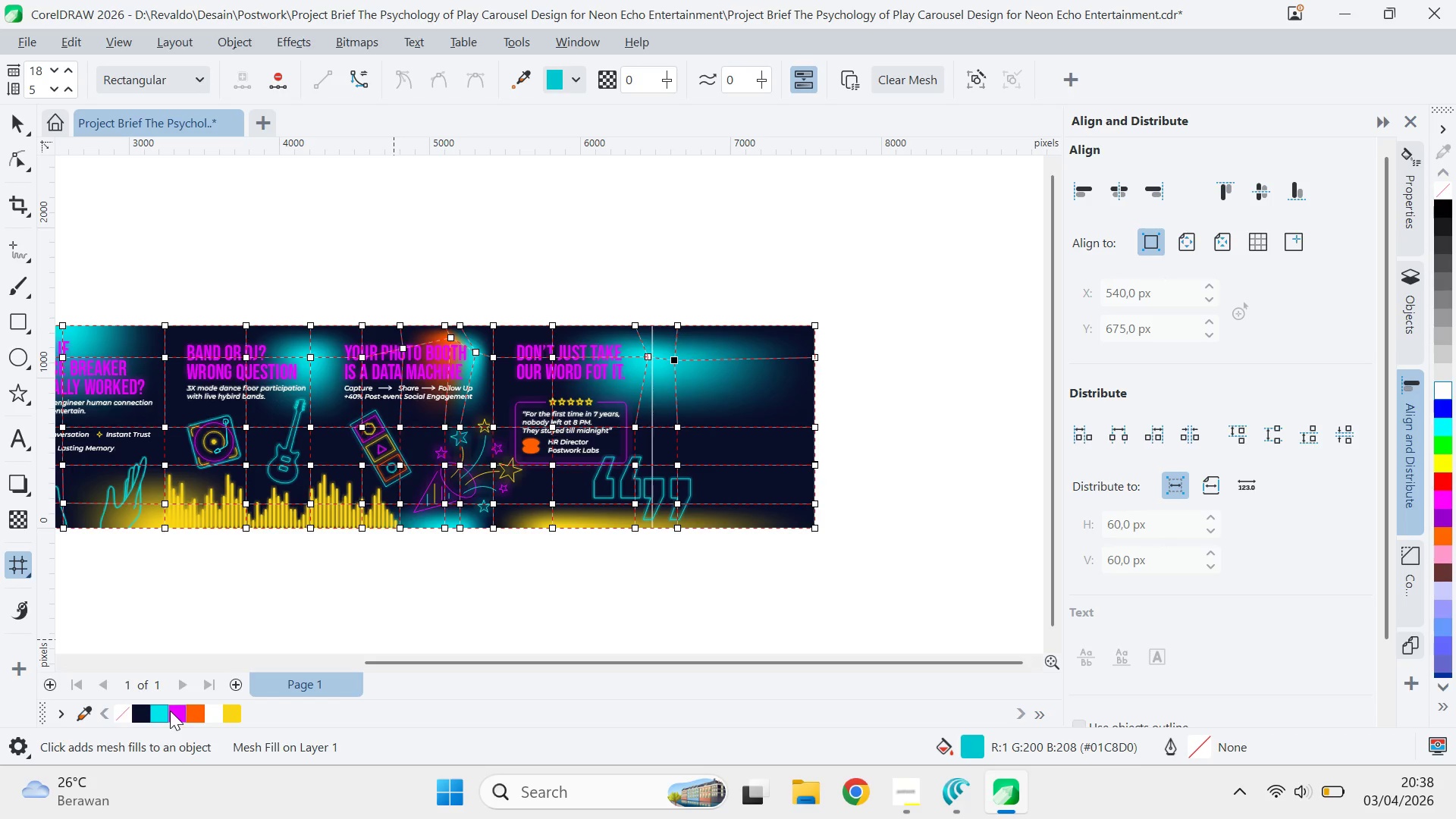 
left_click([176, 711])
 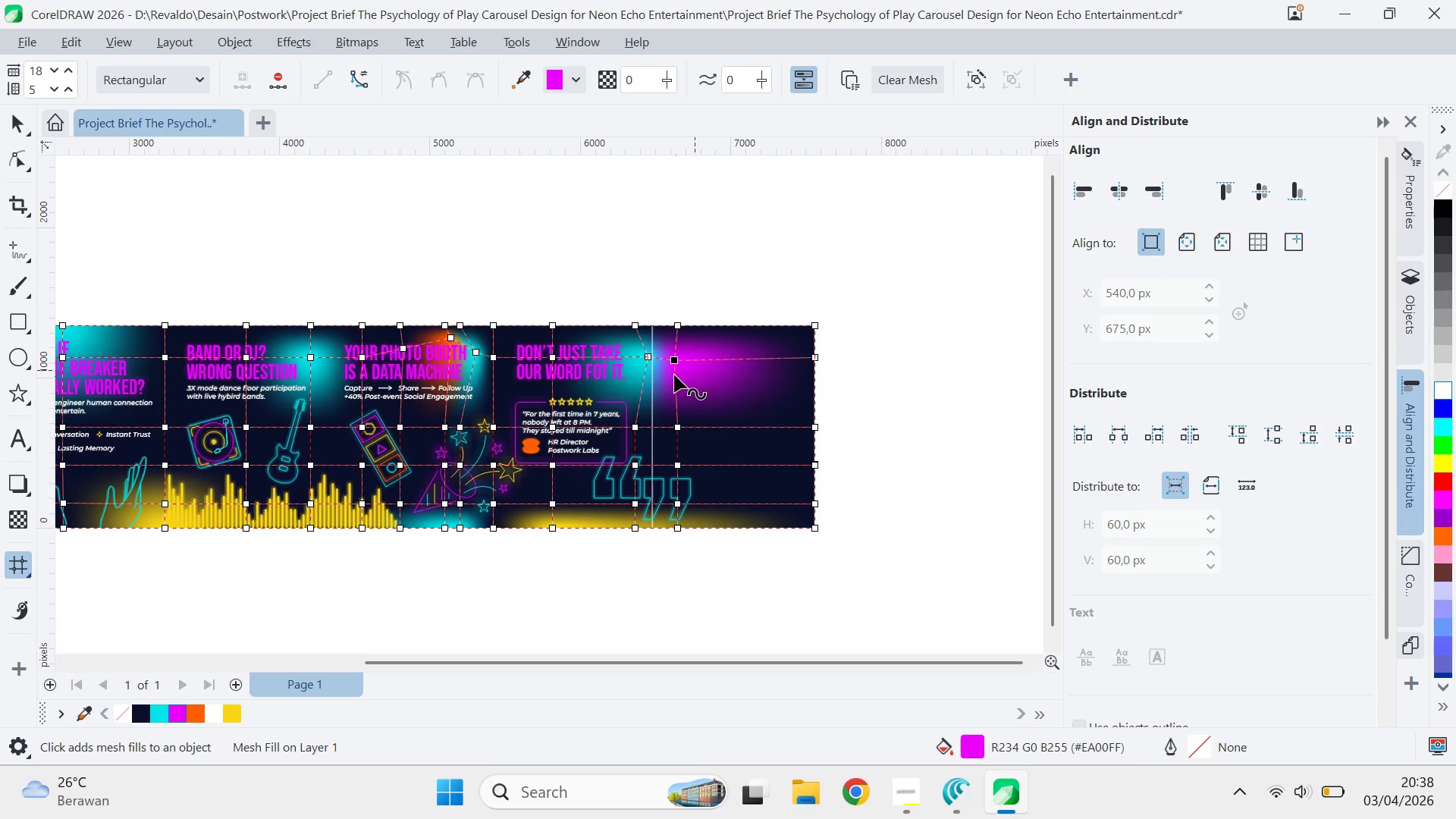 
key(Control+Z)
 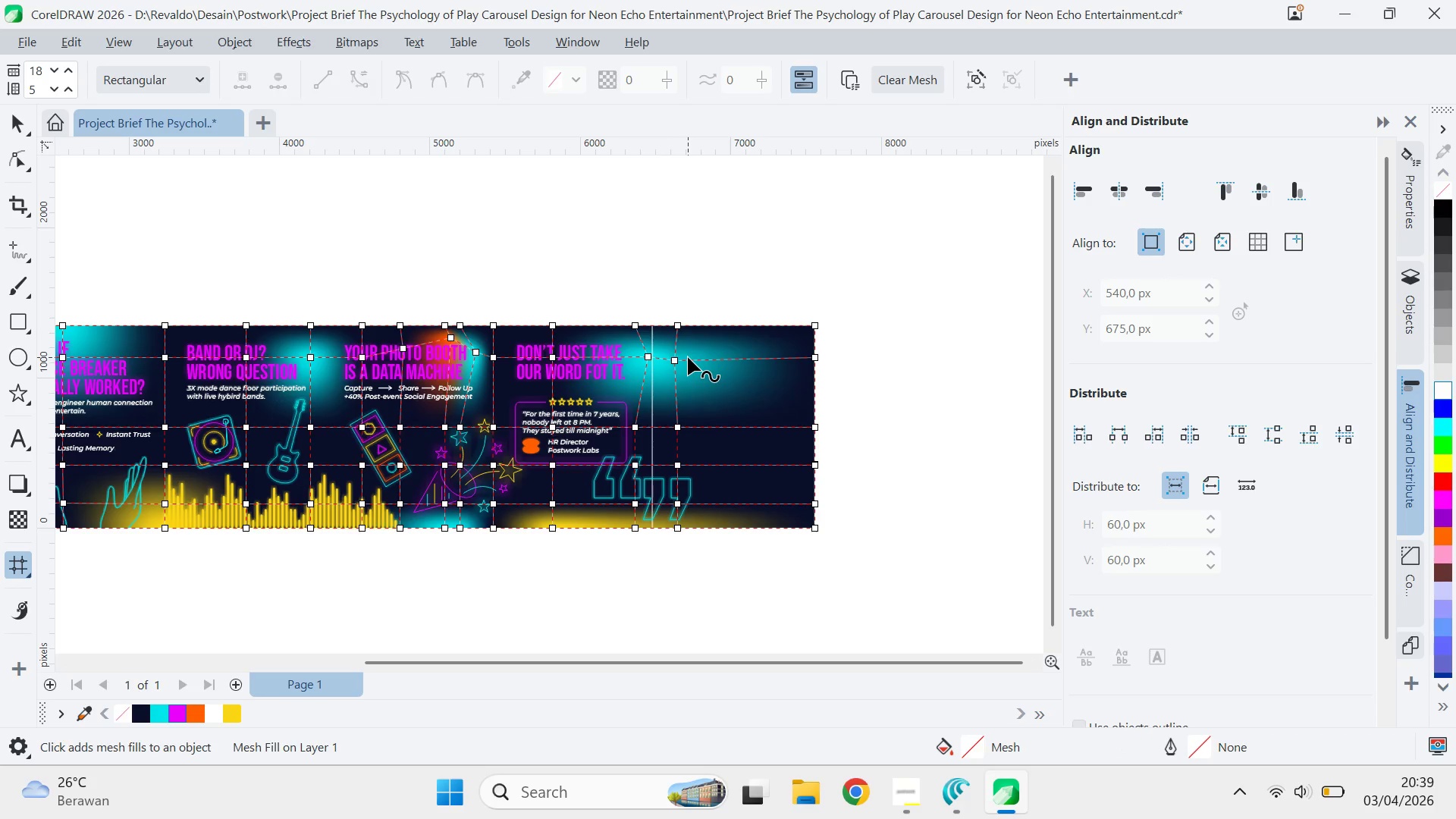 
key(Control+Z)
 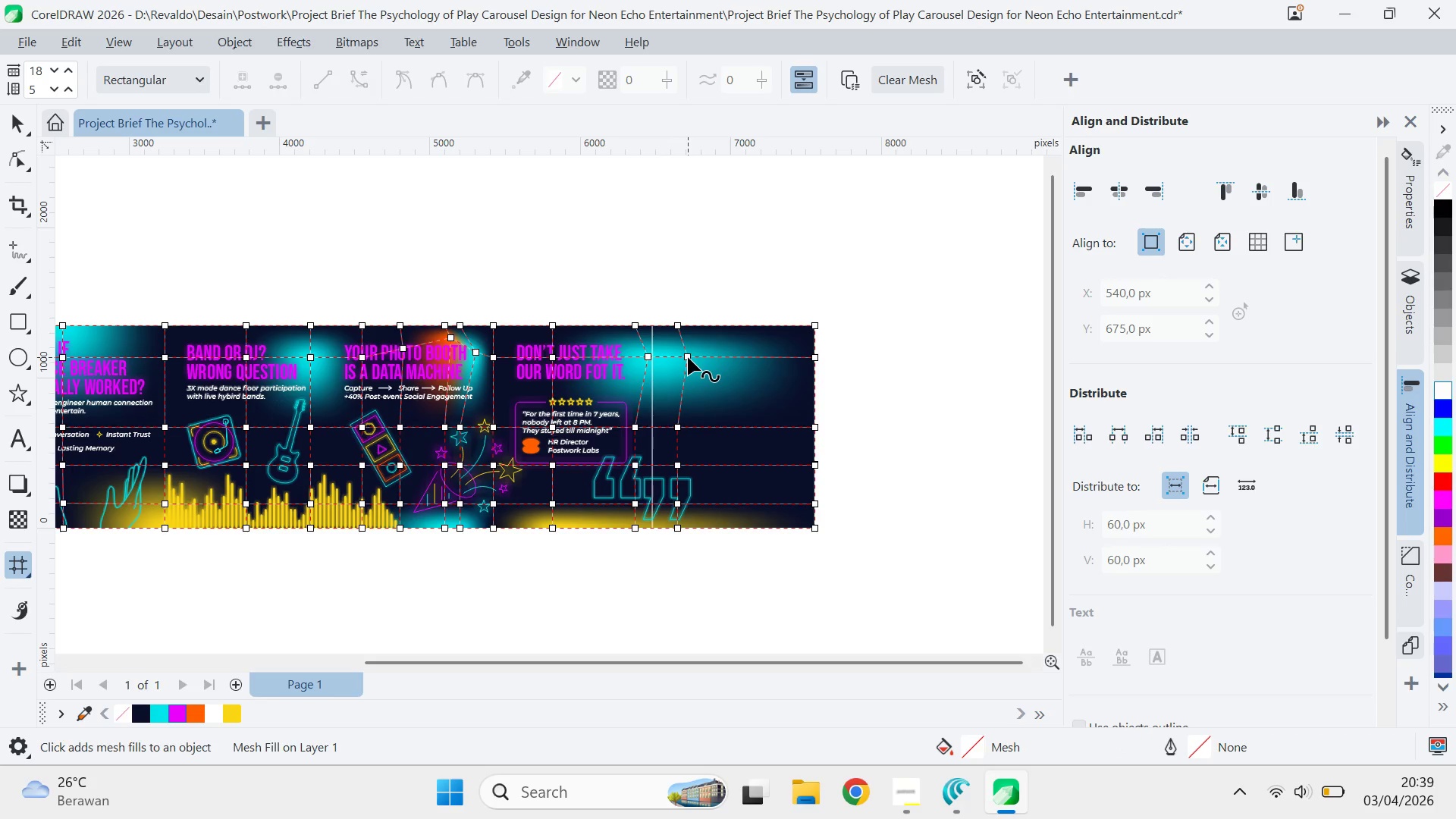 
key(Control+Z)
 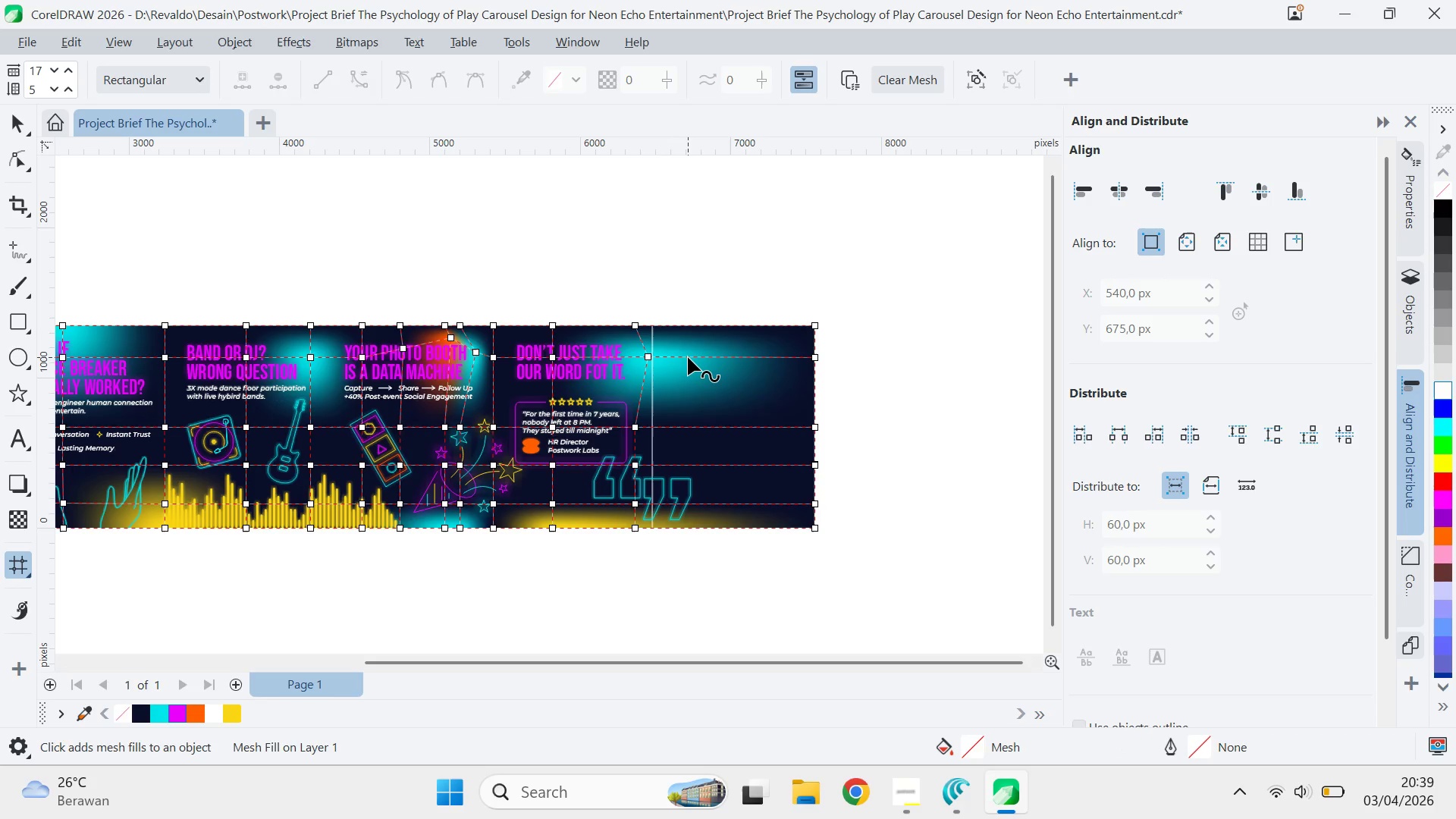 
key(Control+Z)
 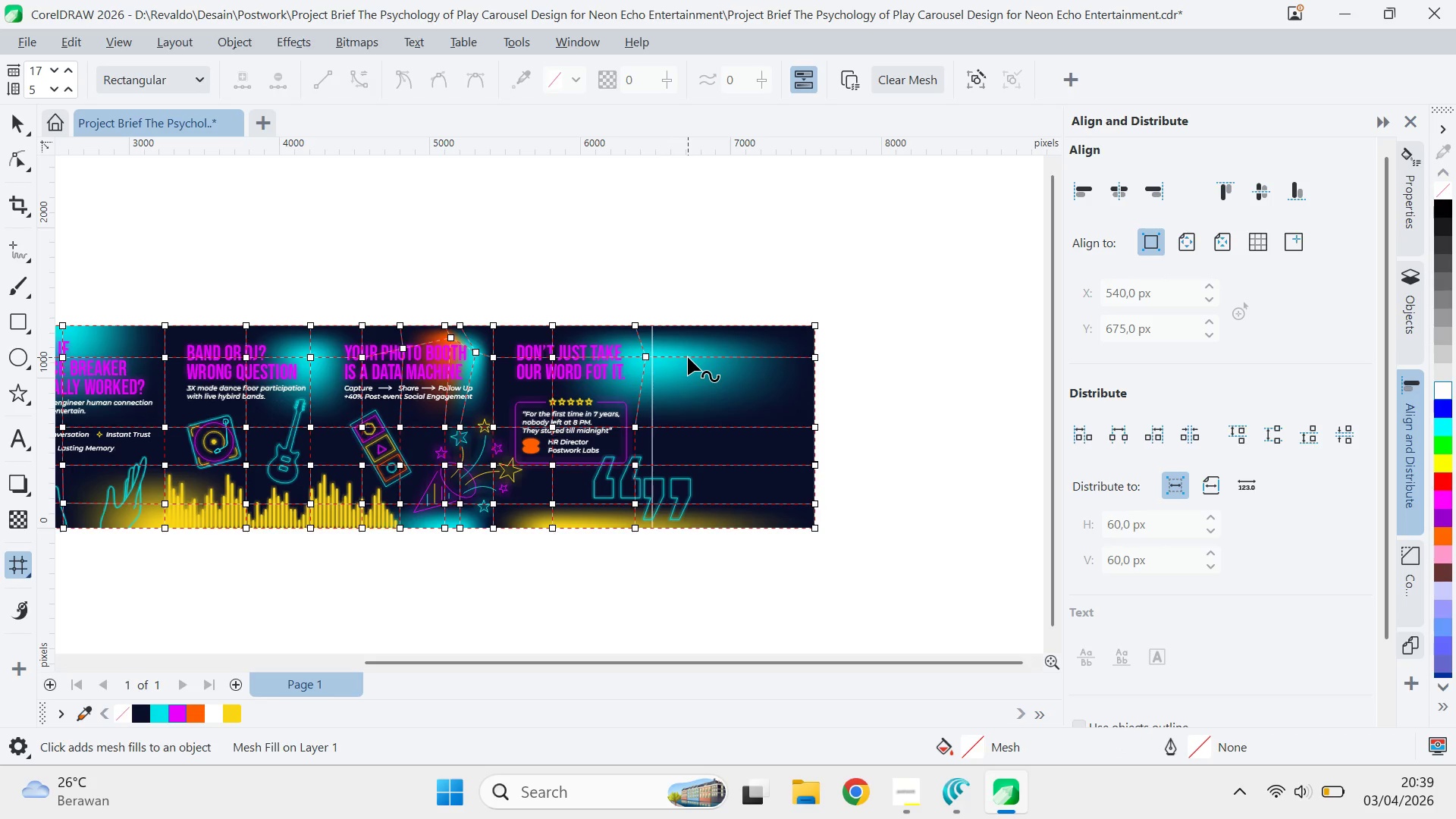 
key(Control+Z)
 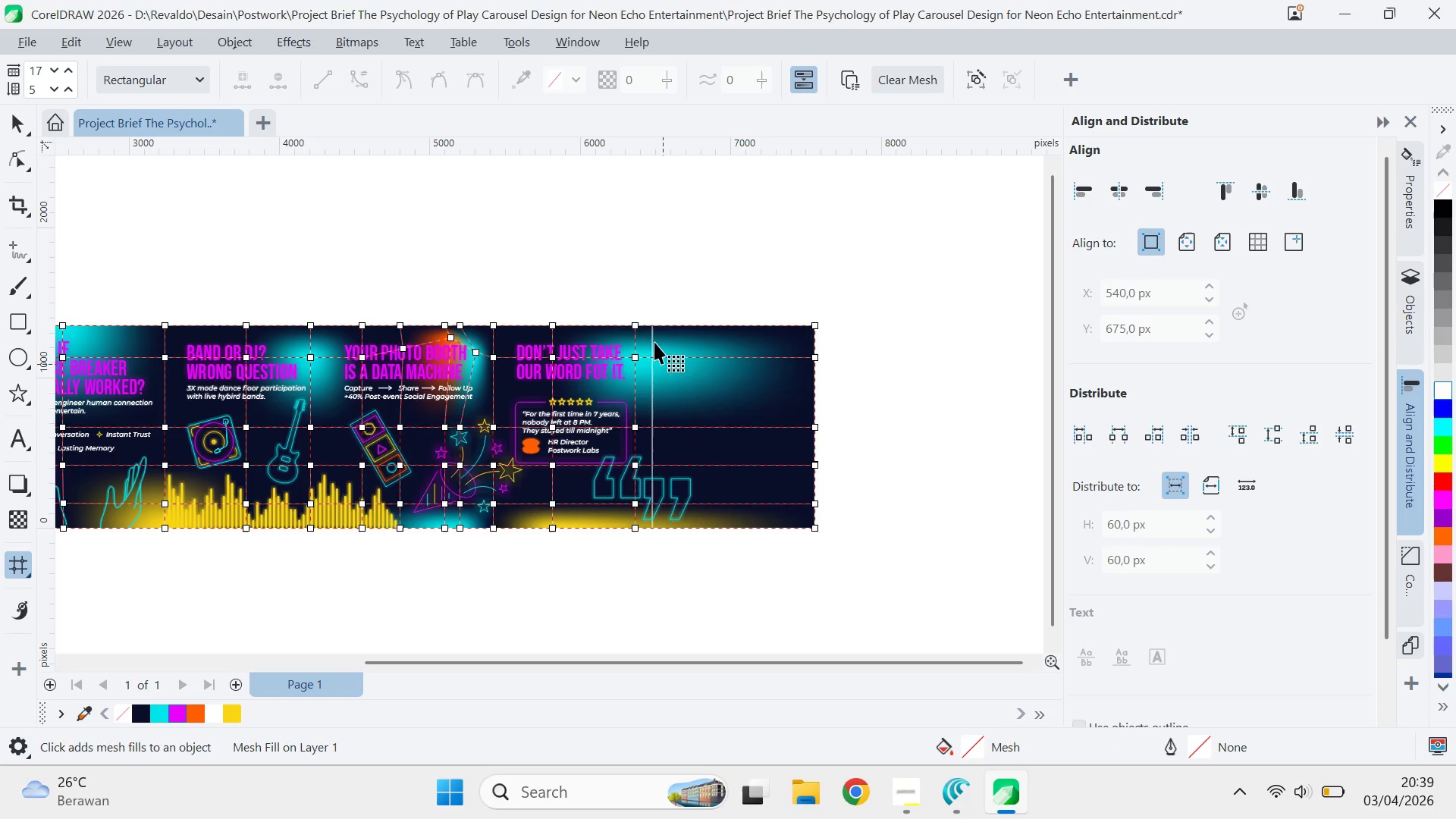 
left_click_drag(start_coordinate=[654, 342], to_coordinate=[619, 371])
 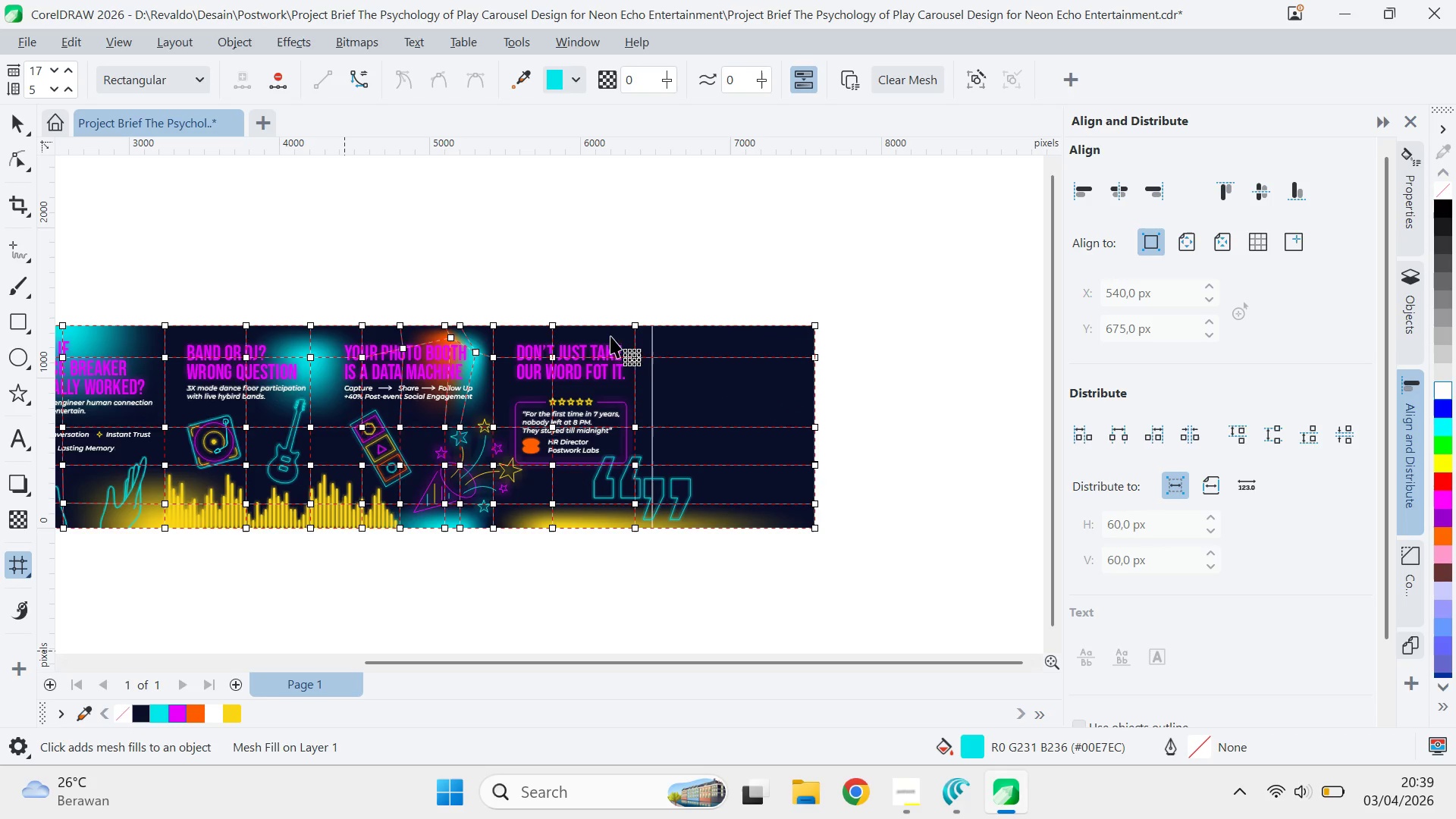 
left_click_drag(start_coordinate=[684, 275], to_coordinate=[602, 362])
 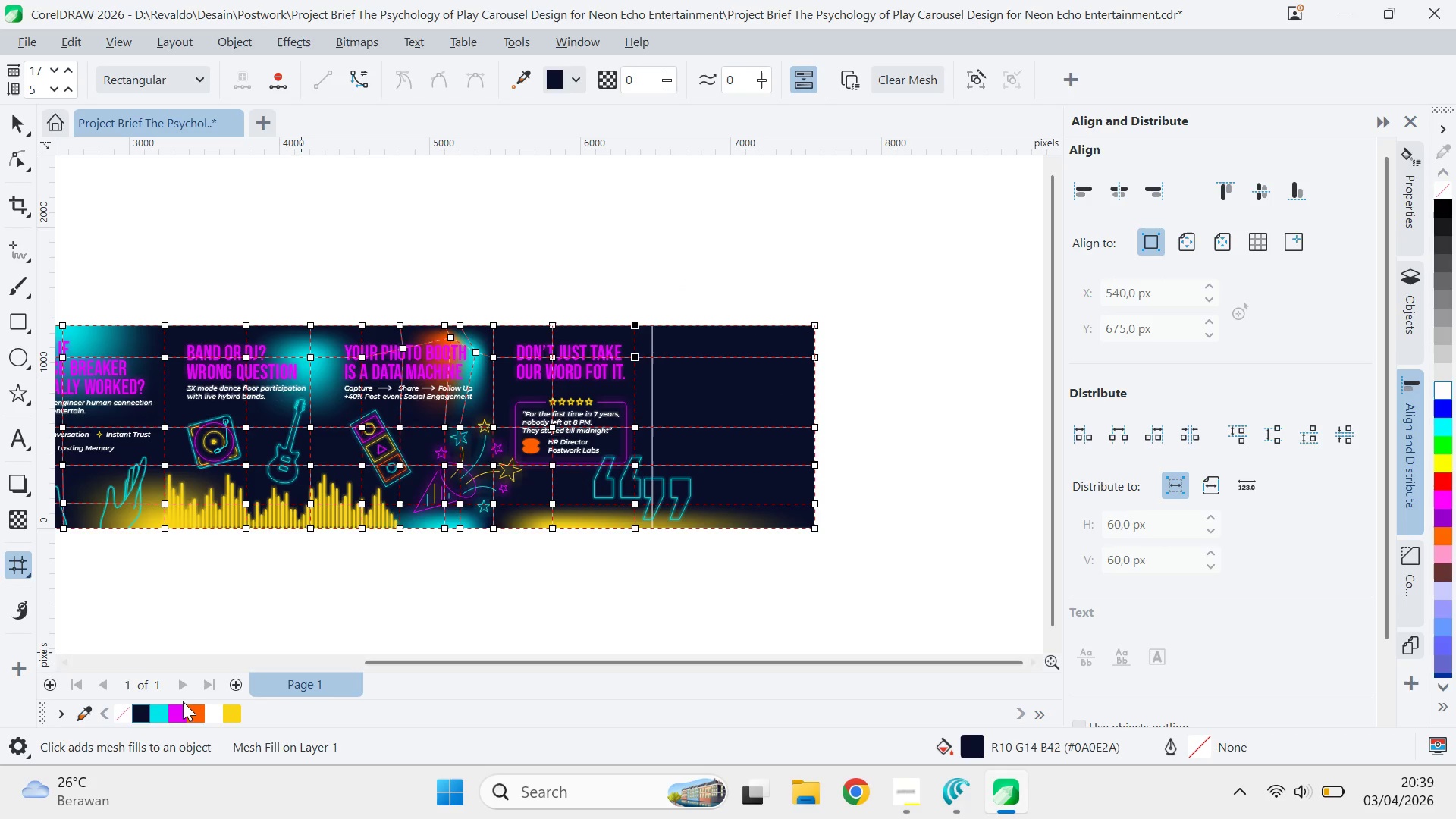 
left_click([181, 710])
 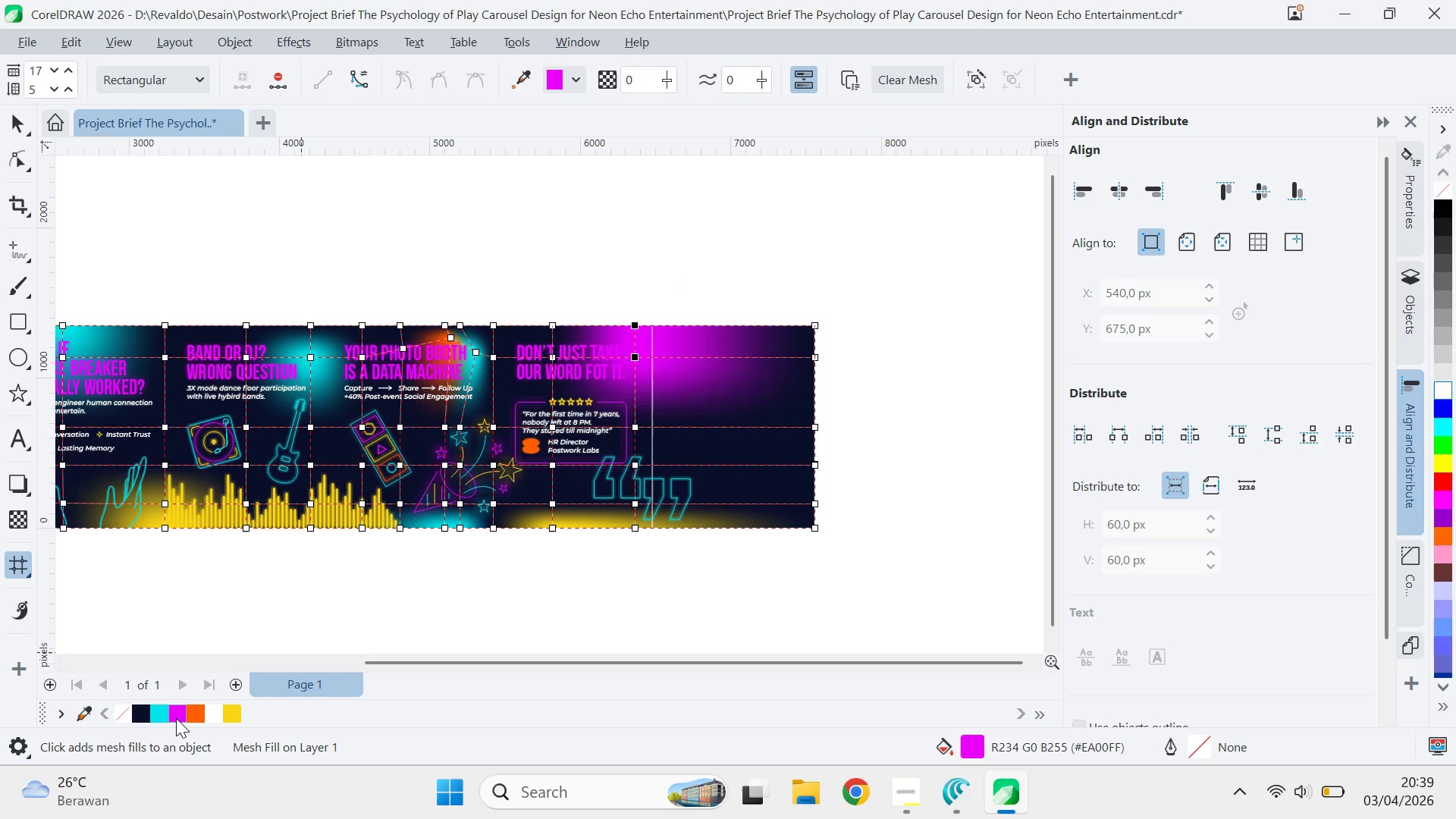 
key(Control+ControlLeft)
 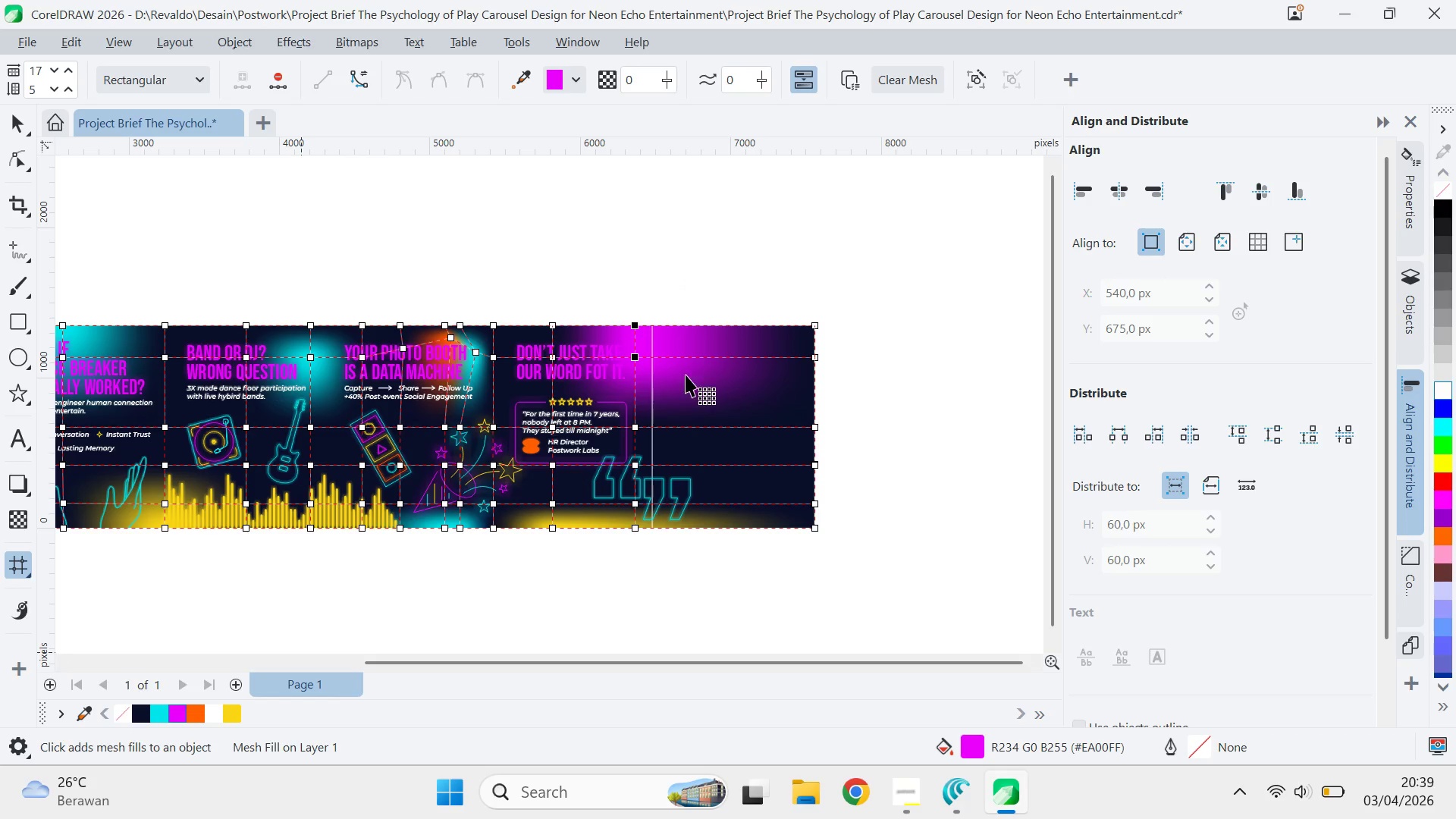 
key(Control+Z)
 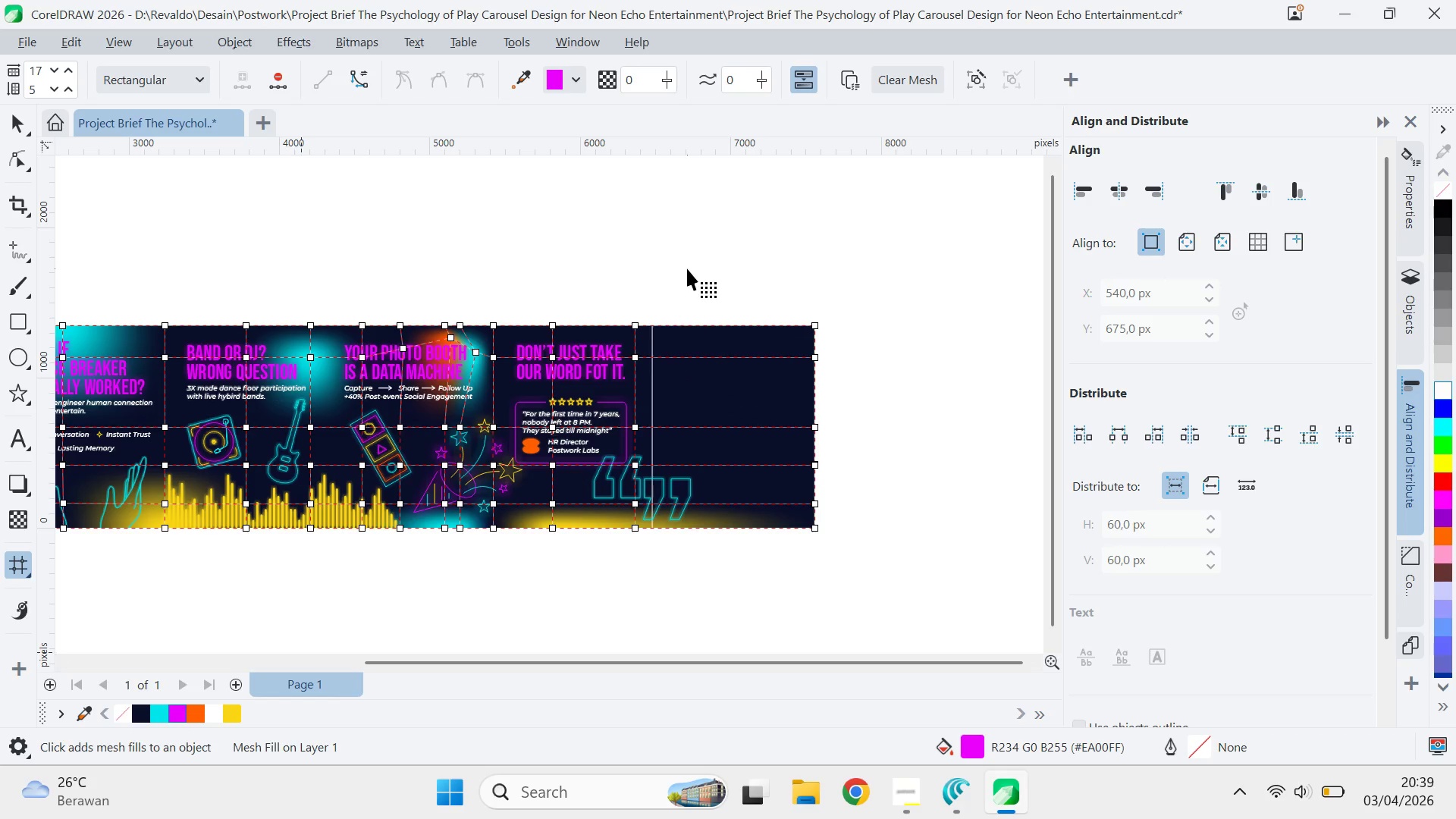 
left_click_drag(start_coordinate=[687, 268], to_coordinate=[614, 340])
 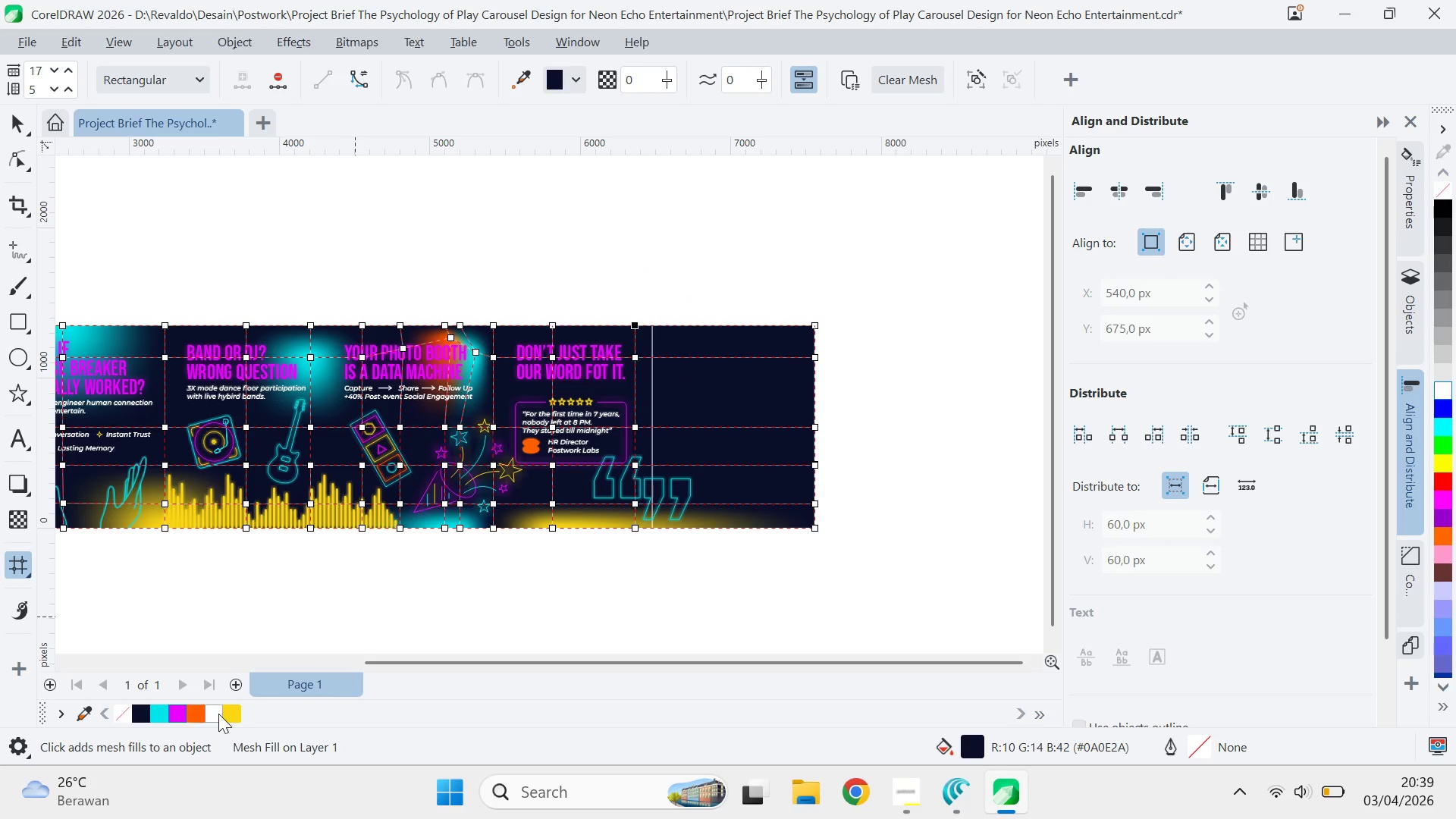 
left_click([232, 711])
 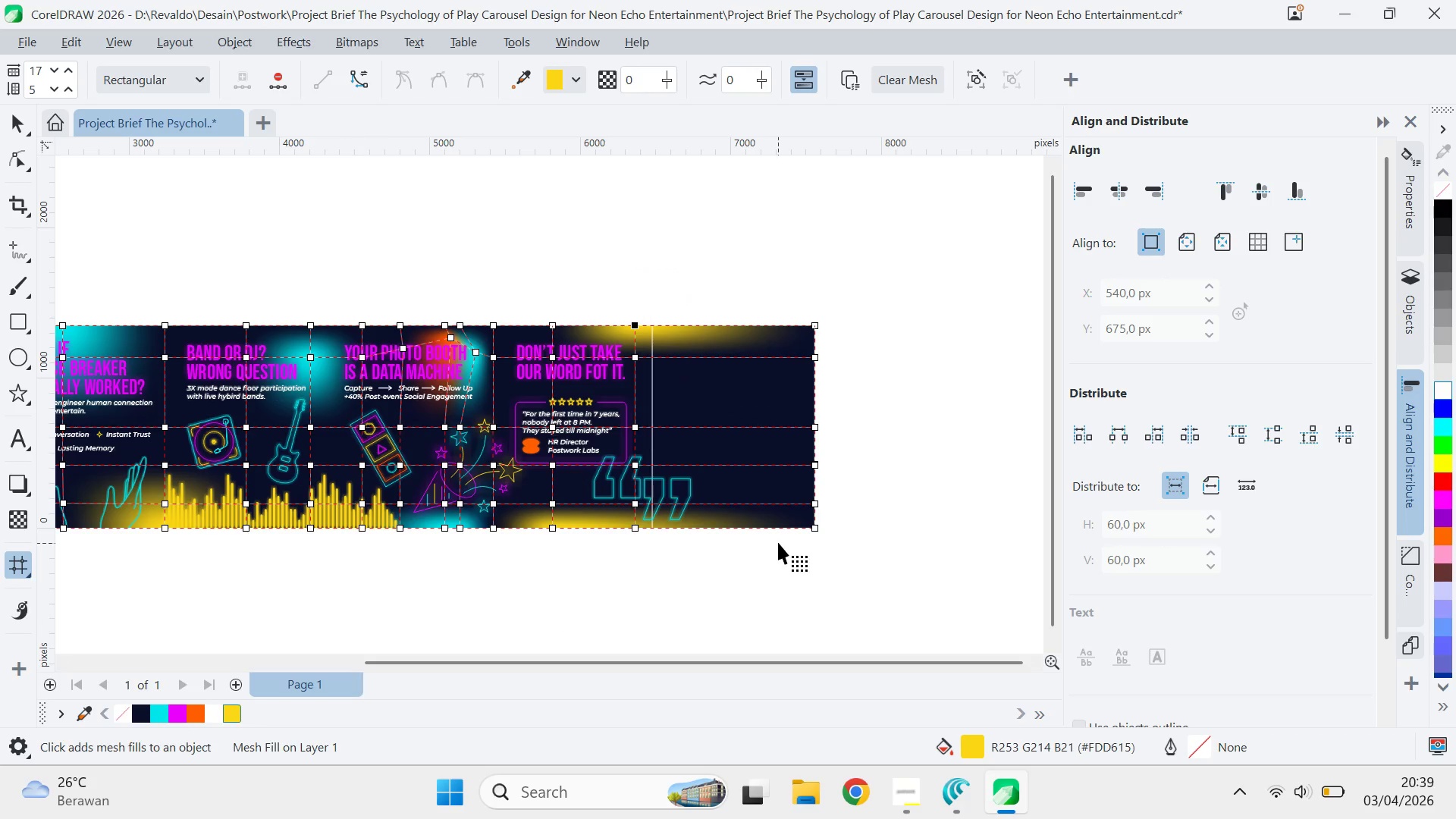 
left_click([778, 542])
 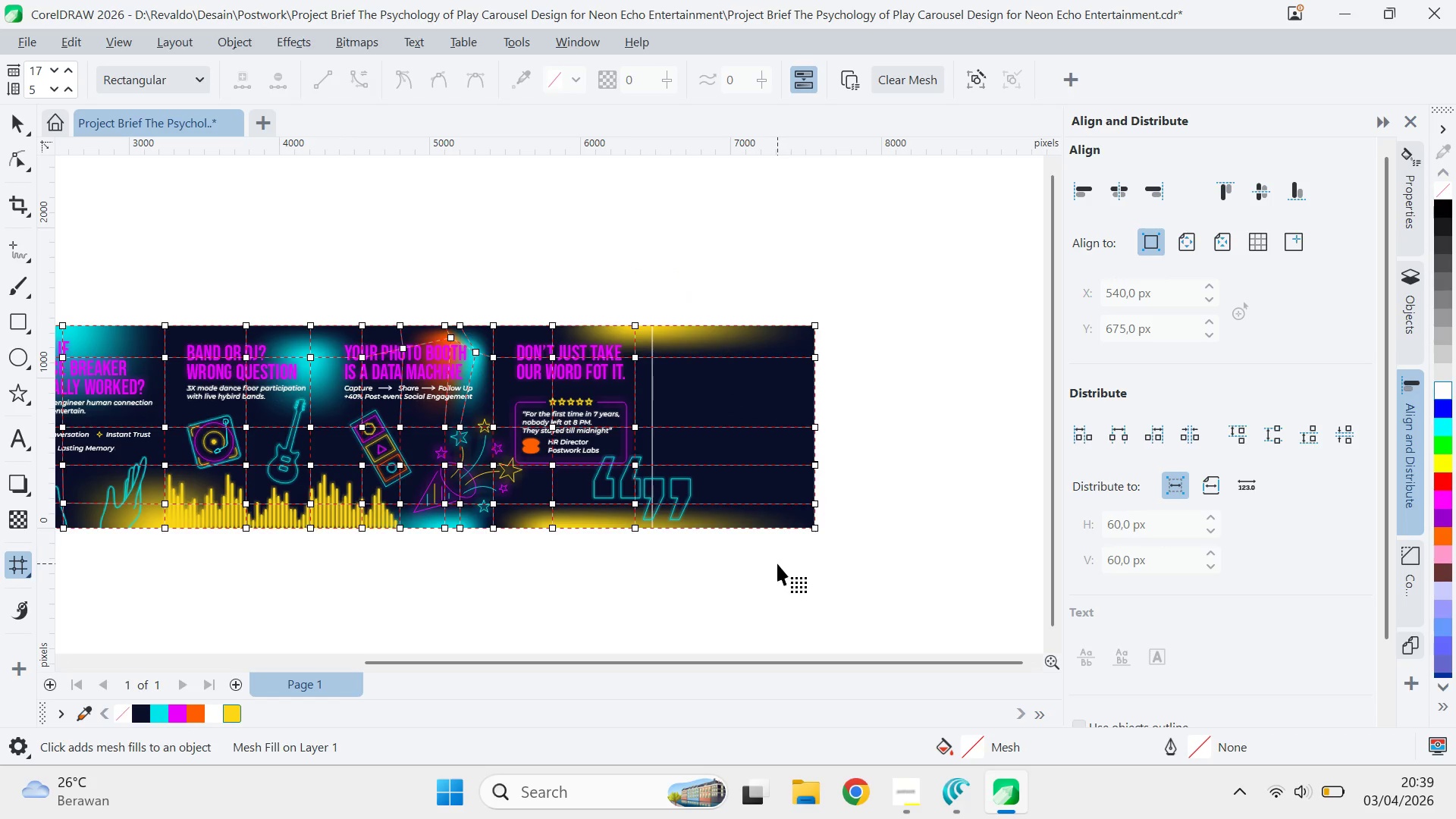 
type(qv)
 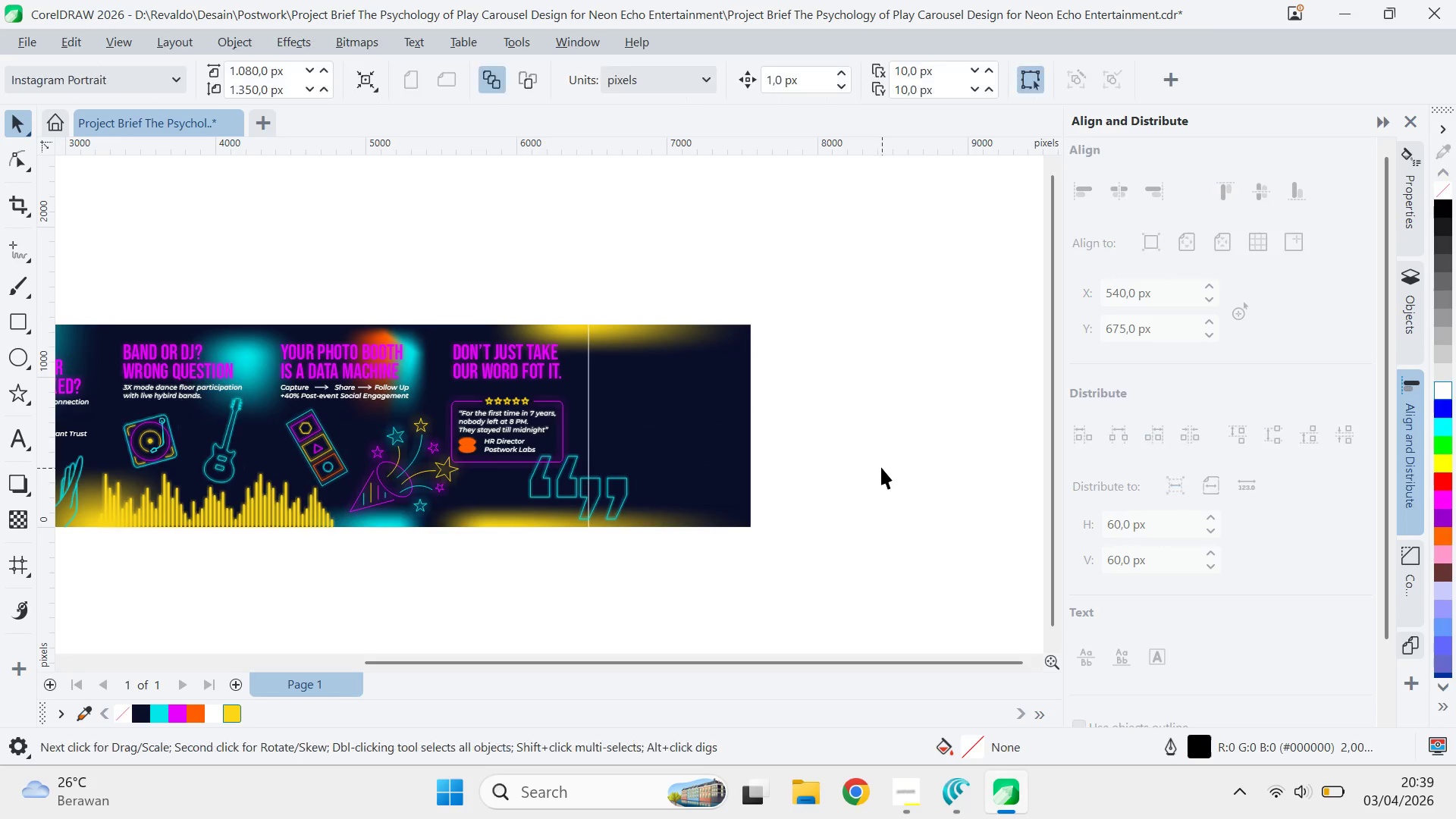 
left_click_drag(start_coordinate=[827, 535], to_coordinate=[764, 534])
 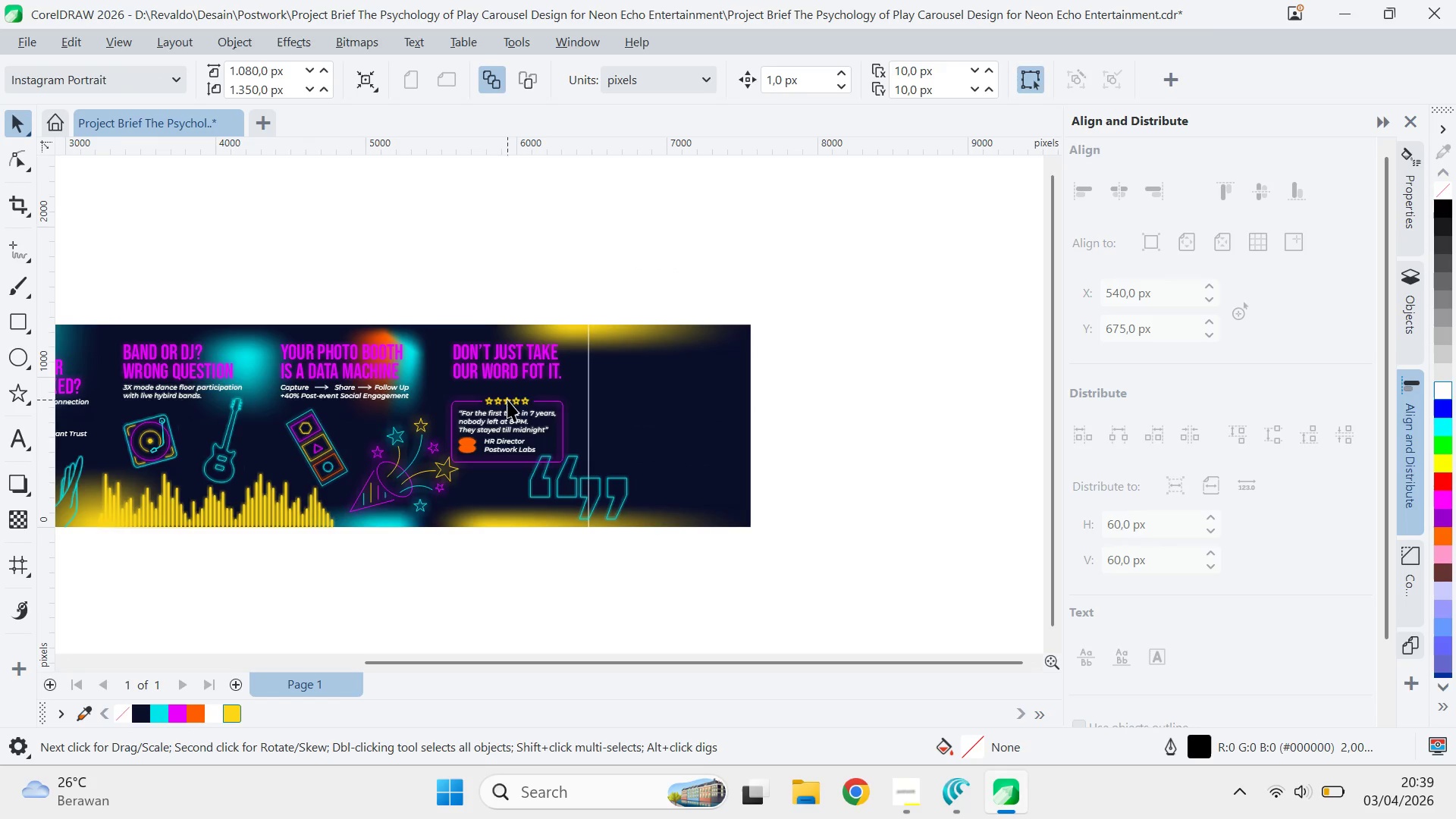 
left_click([529, 387])
 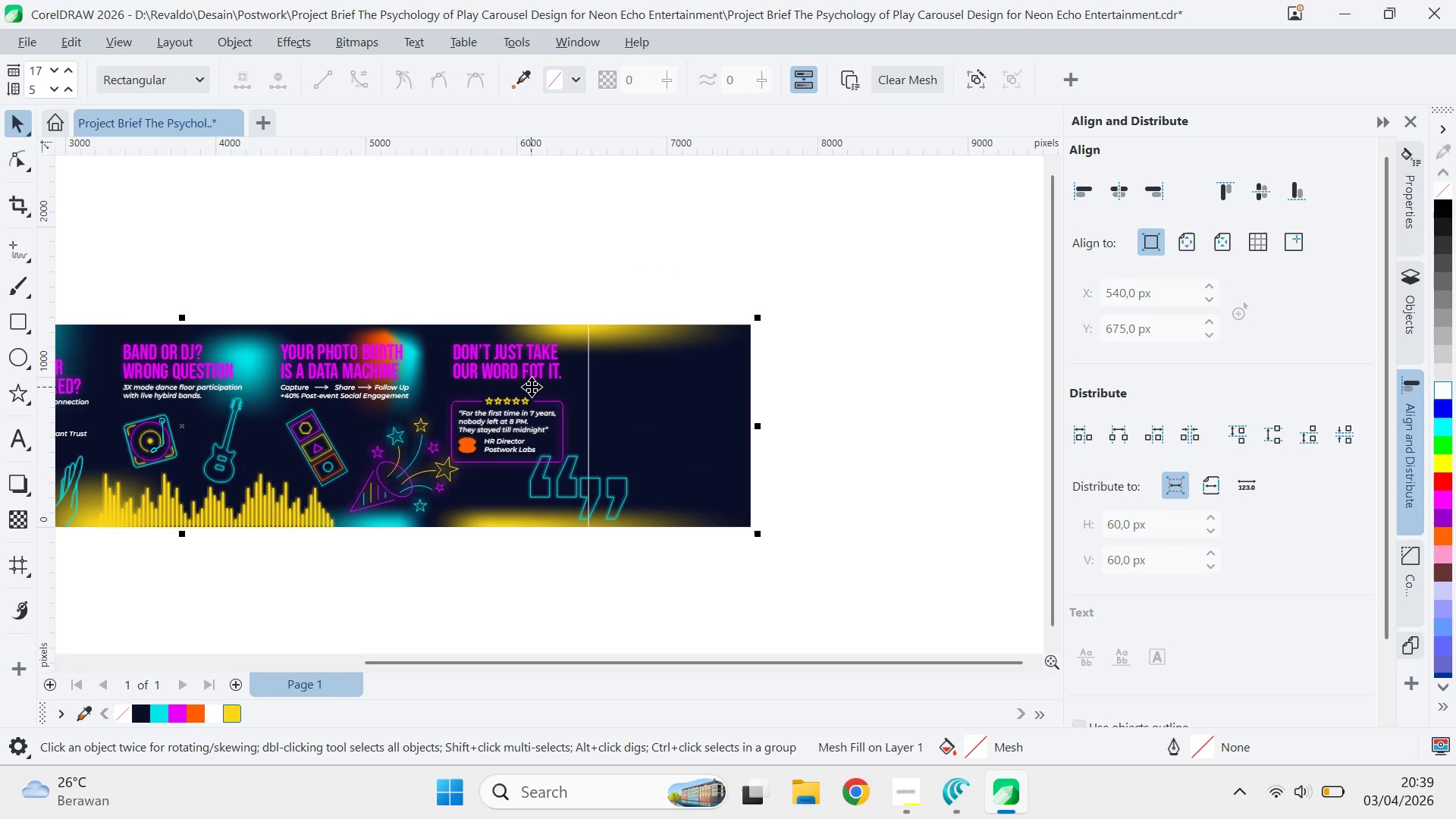 
left_click([535, 382])
 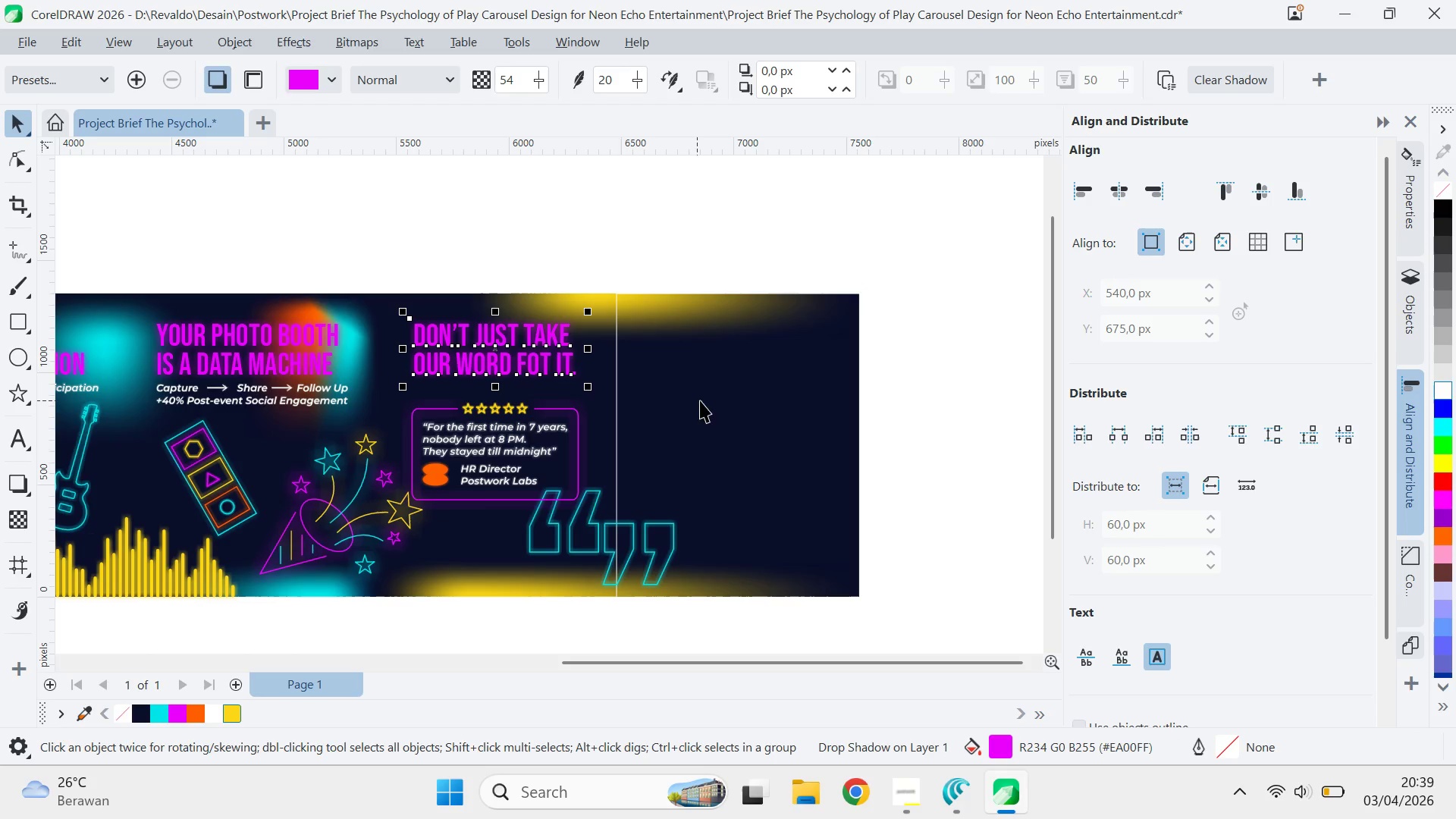 
scroll: coordinate [532, 385], scroll_direction: up, amount: 3.0
 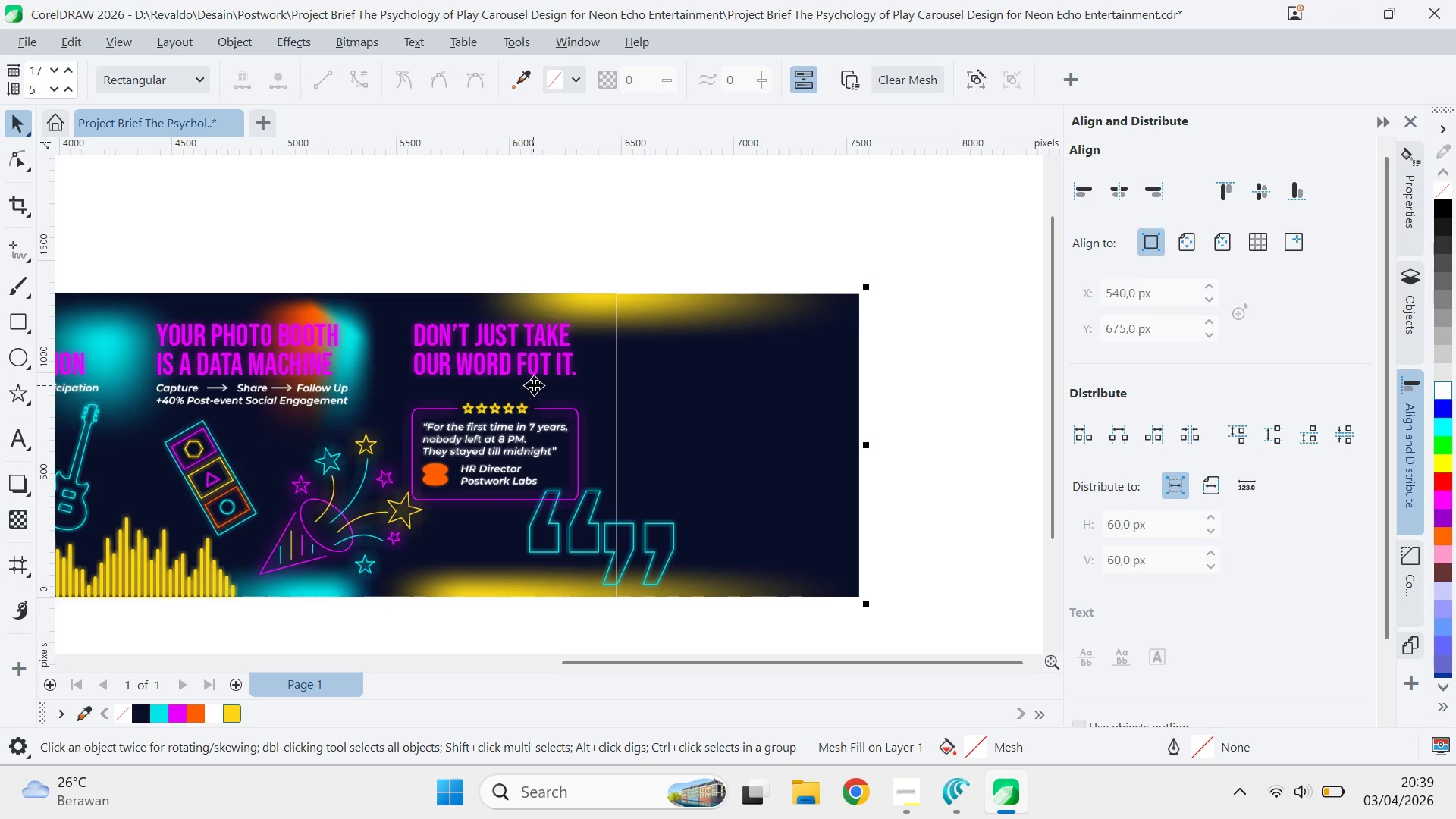 
left_click([706, 400])
 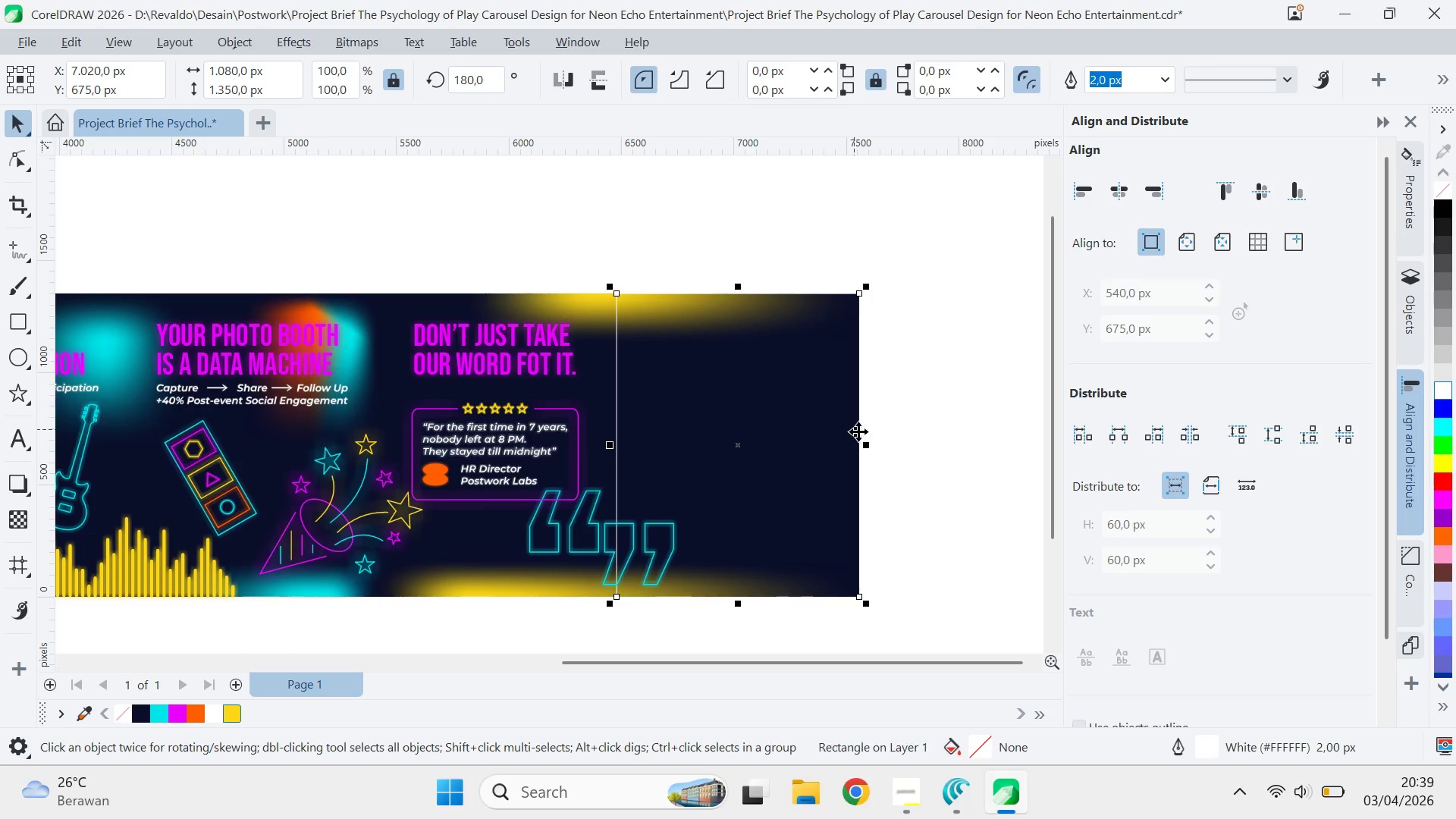 
hold_key(key=ControlLeft, duration=1.22)
left_click_drag(start_coordinate=[868, 447], to_coordinate=[314, 506])
 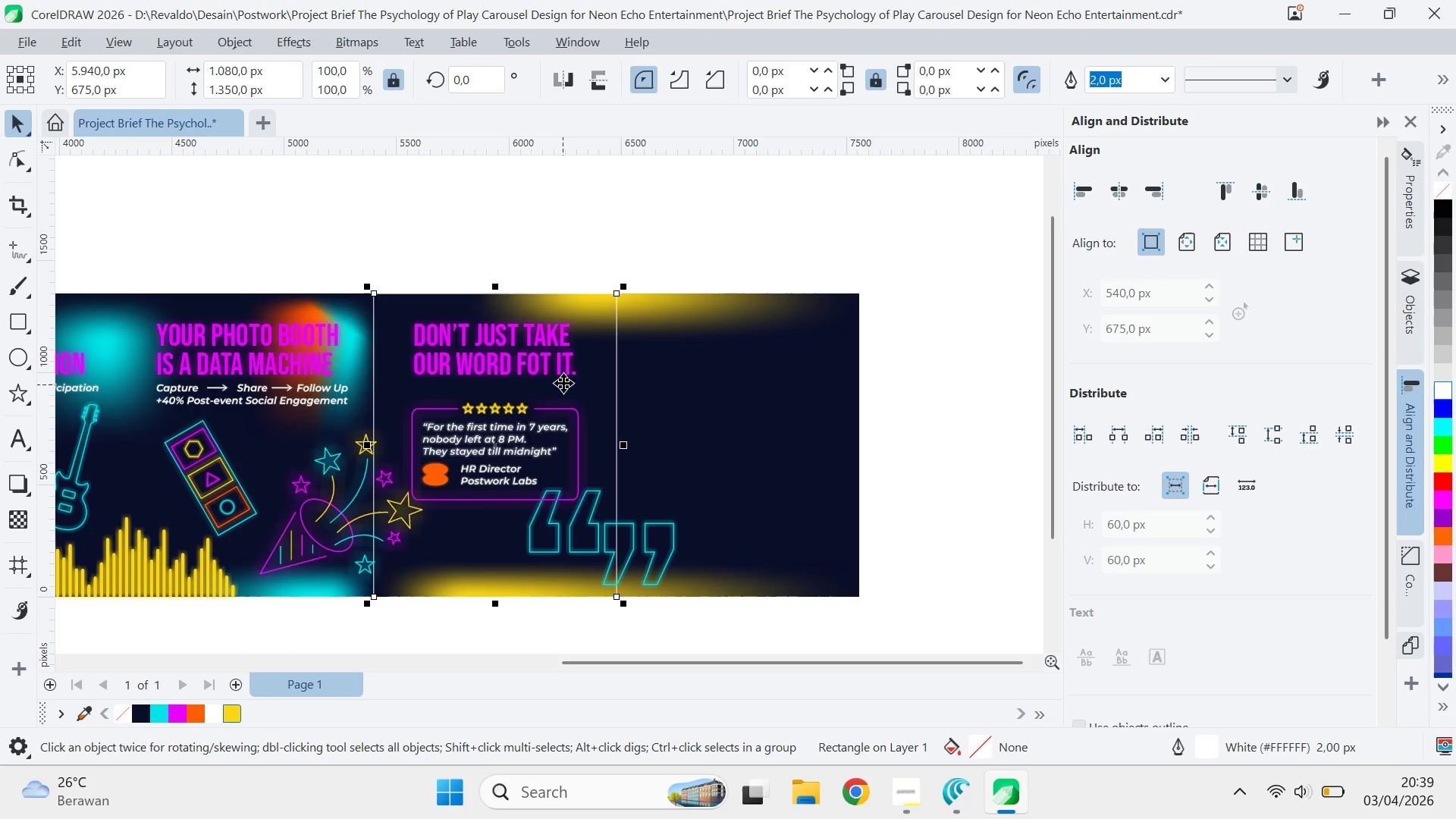 
left_click([563, 380])
 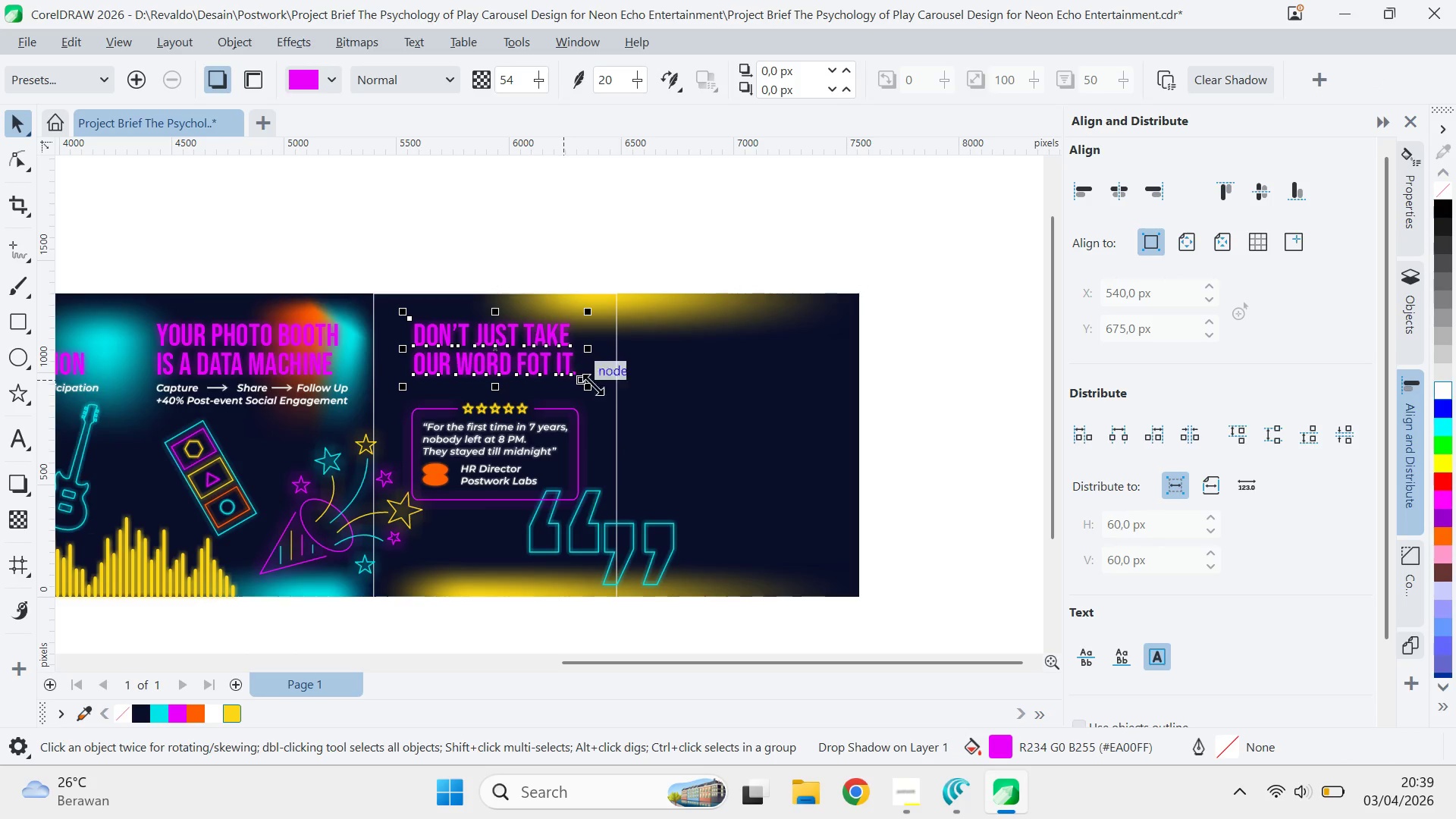 
hold_key(key=ShiftLeft, duration=0.47)
left_click([605, 387])
 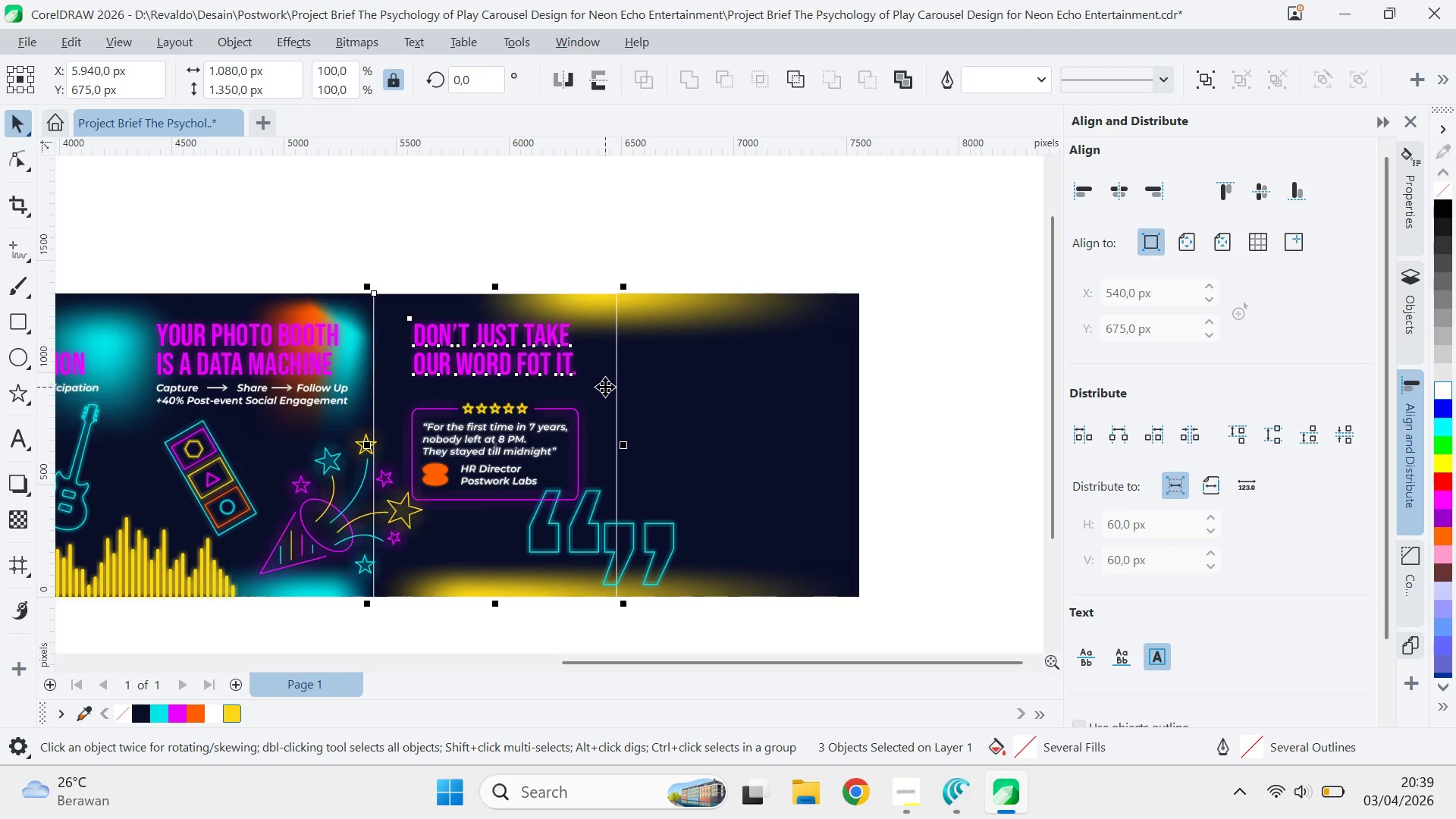 
type(cc)
 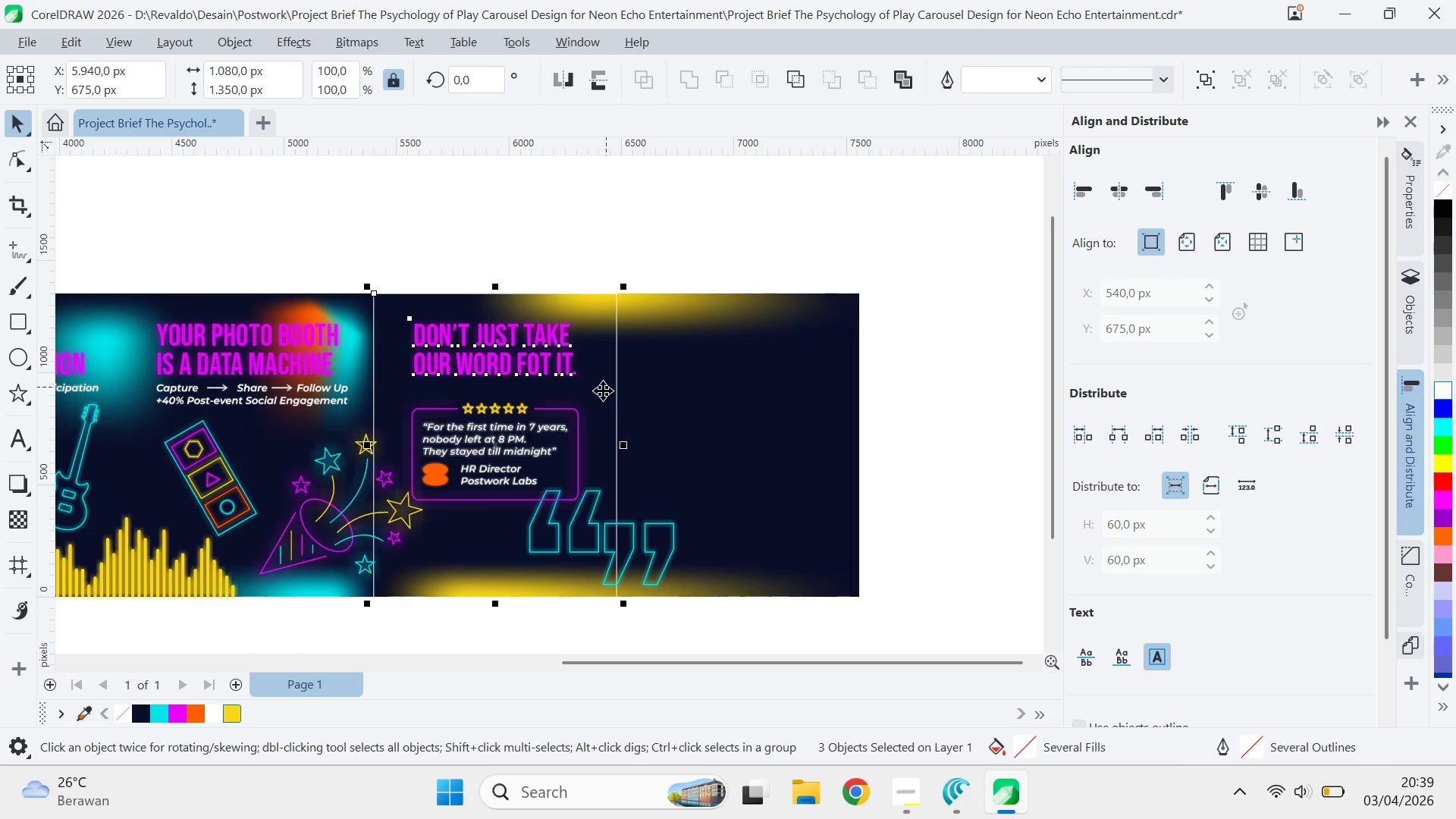 
key(C)
 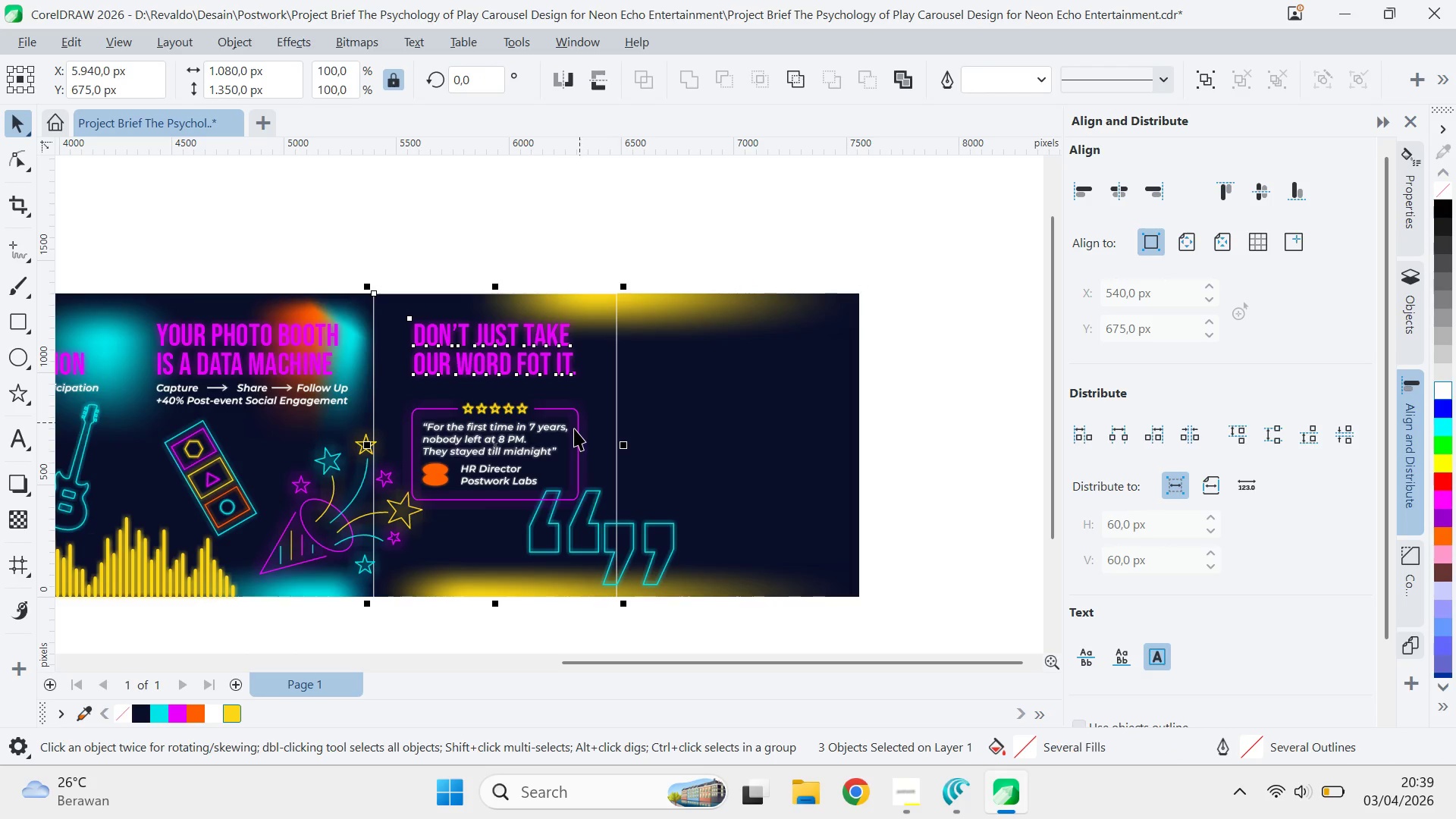 
left_click([574, 428])
 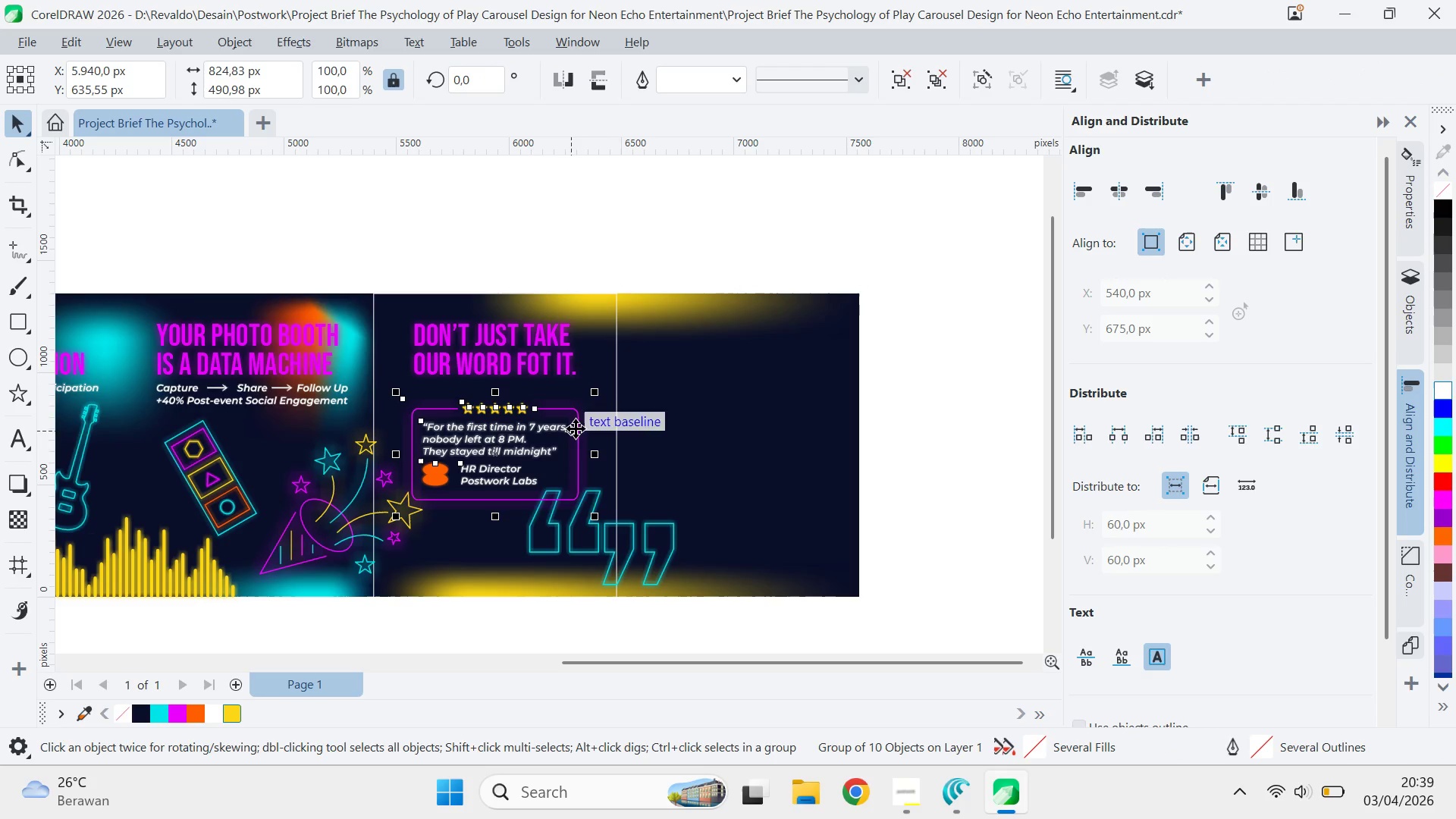 
hold_key(key=ShiftLeft, duration=0.42)
 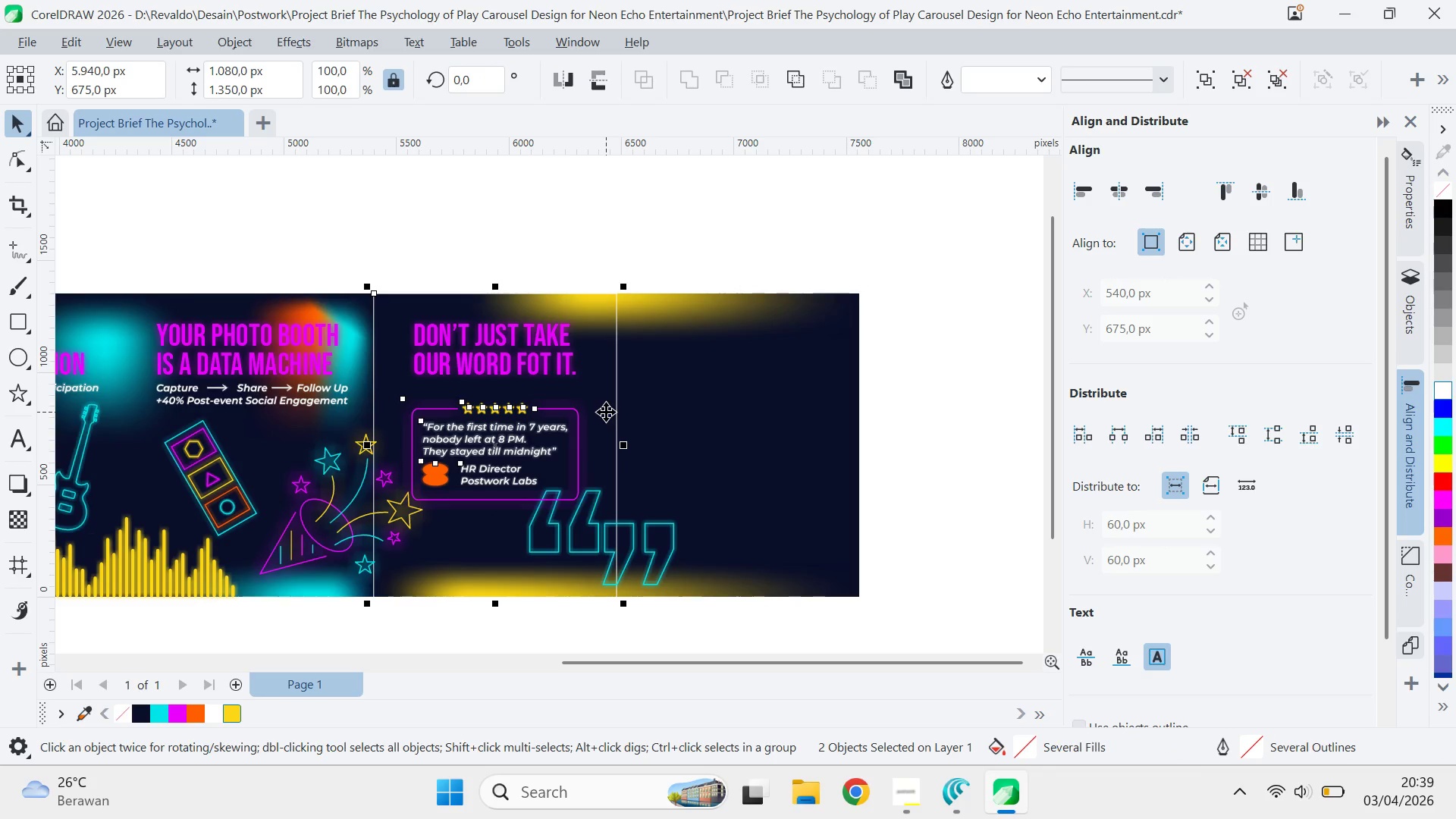 
type(cccc)
 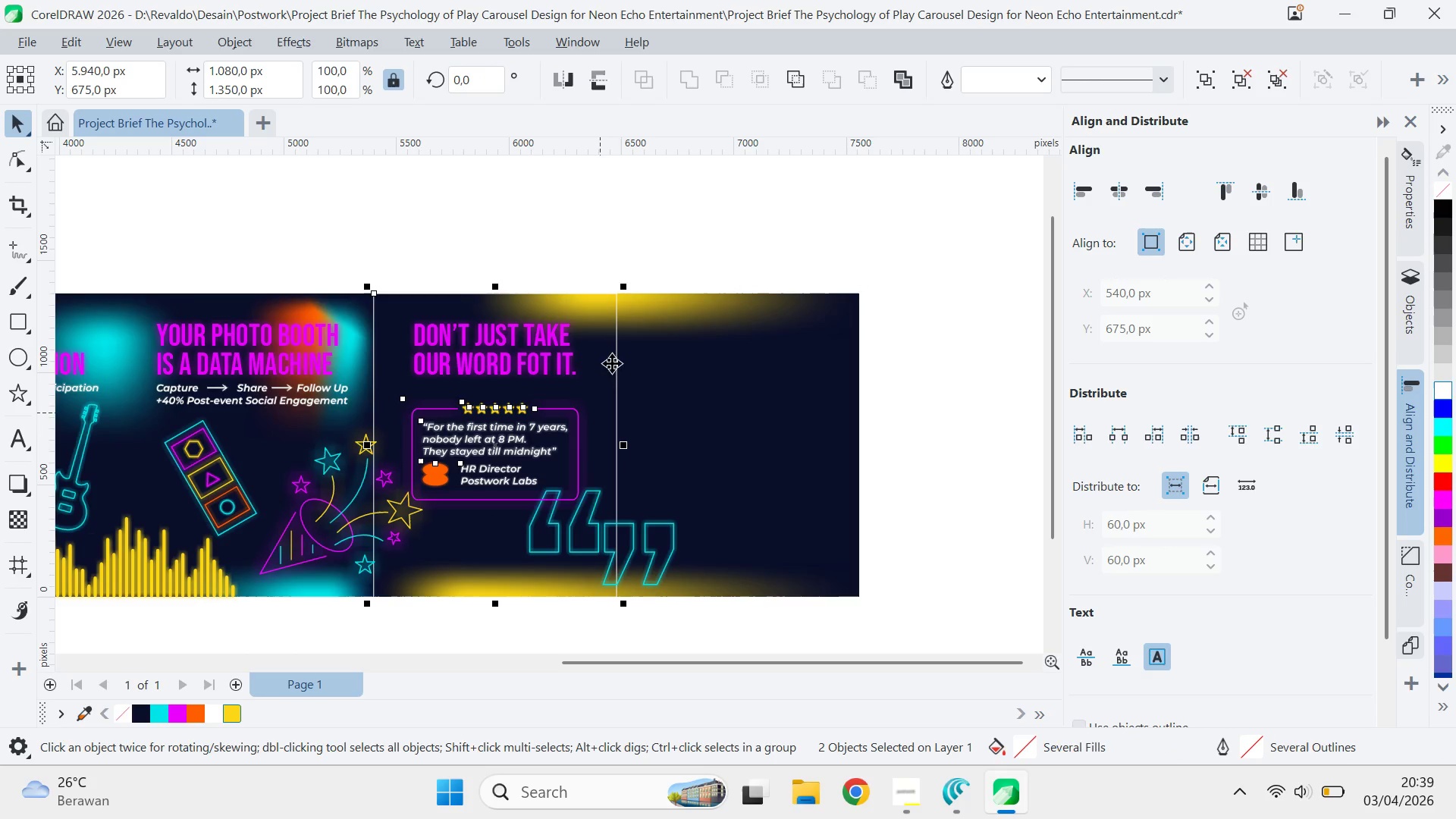 
key(Control+ControlLeft)
 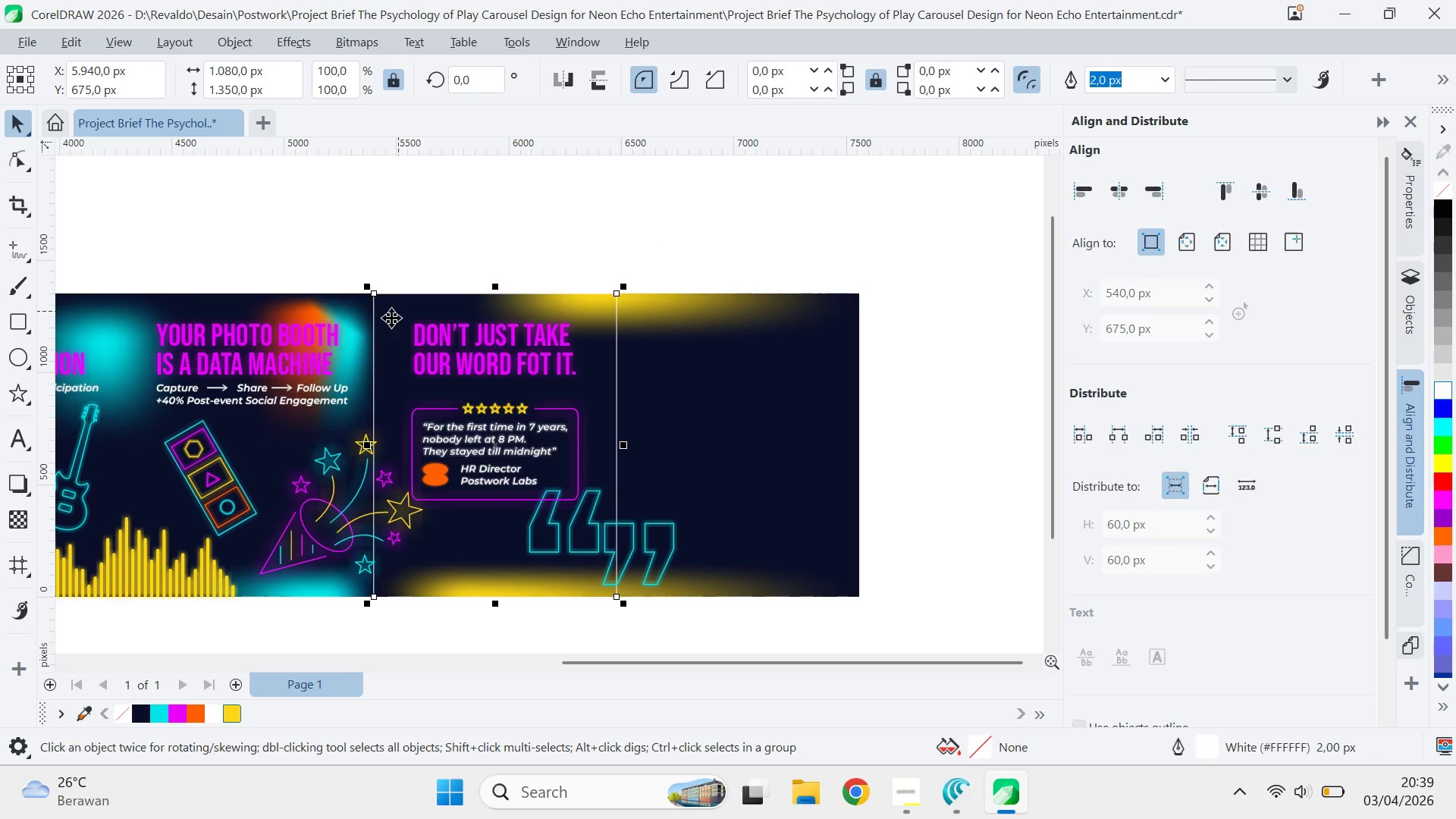 
hold_key(key=ControlLeft, duration=1.53)
left_click_drag(start_coordinate=[369, 444], to_coordinate=[739, 409])
 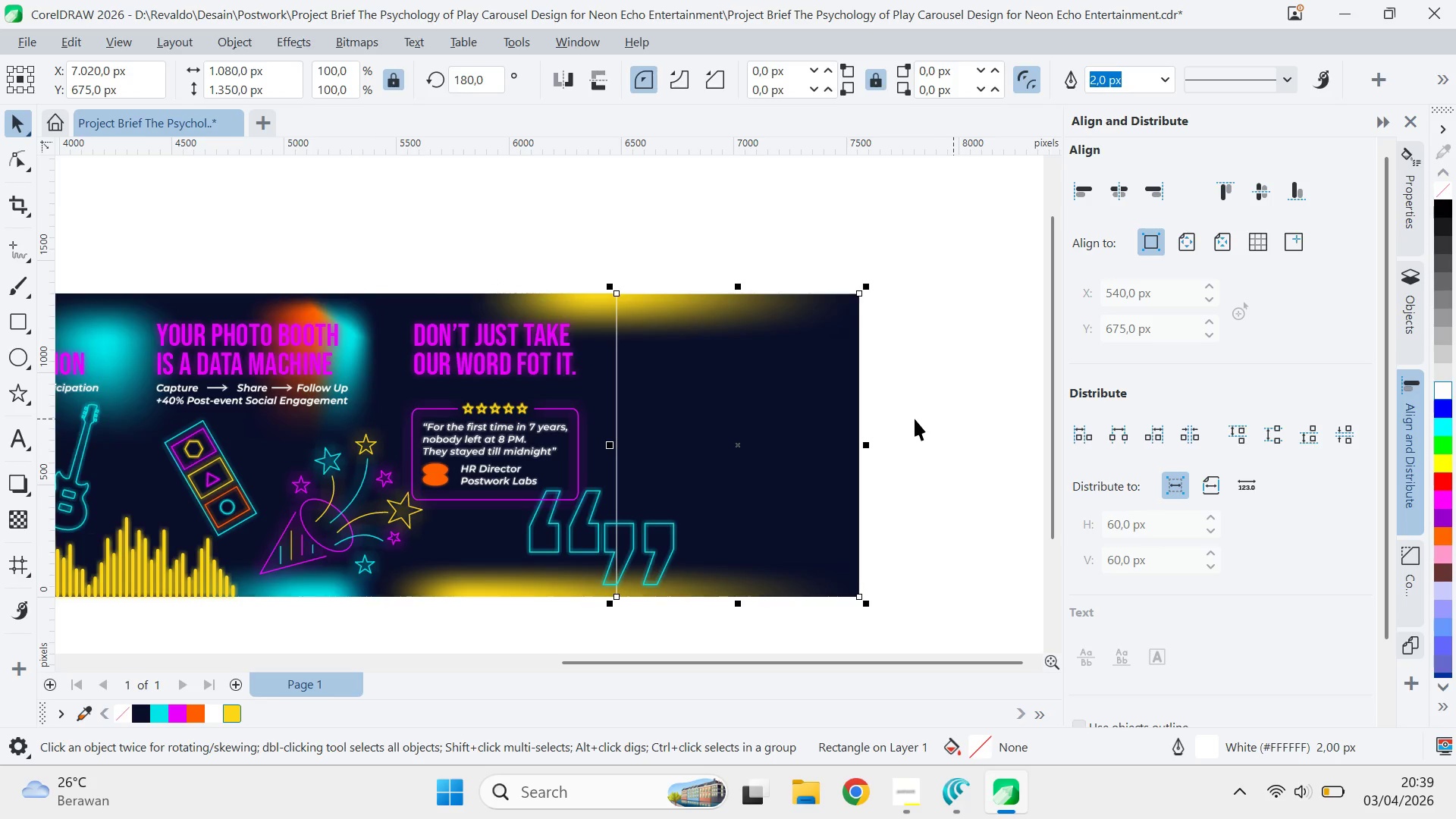 
key(Control+ControlLeft)
 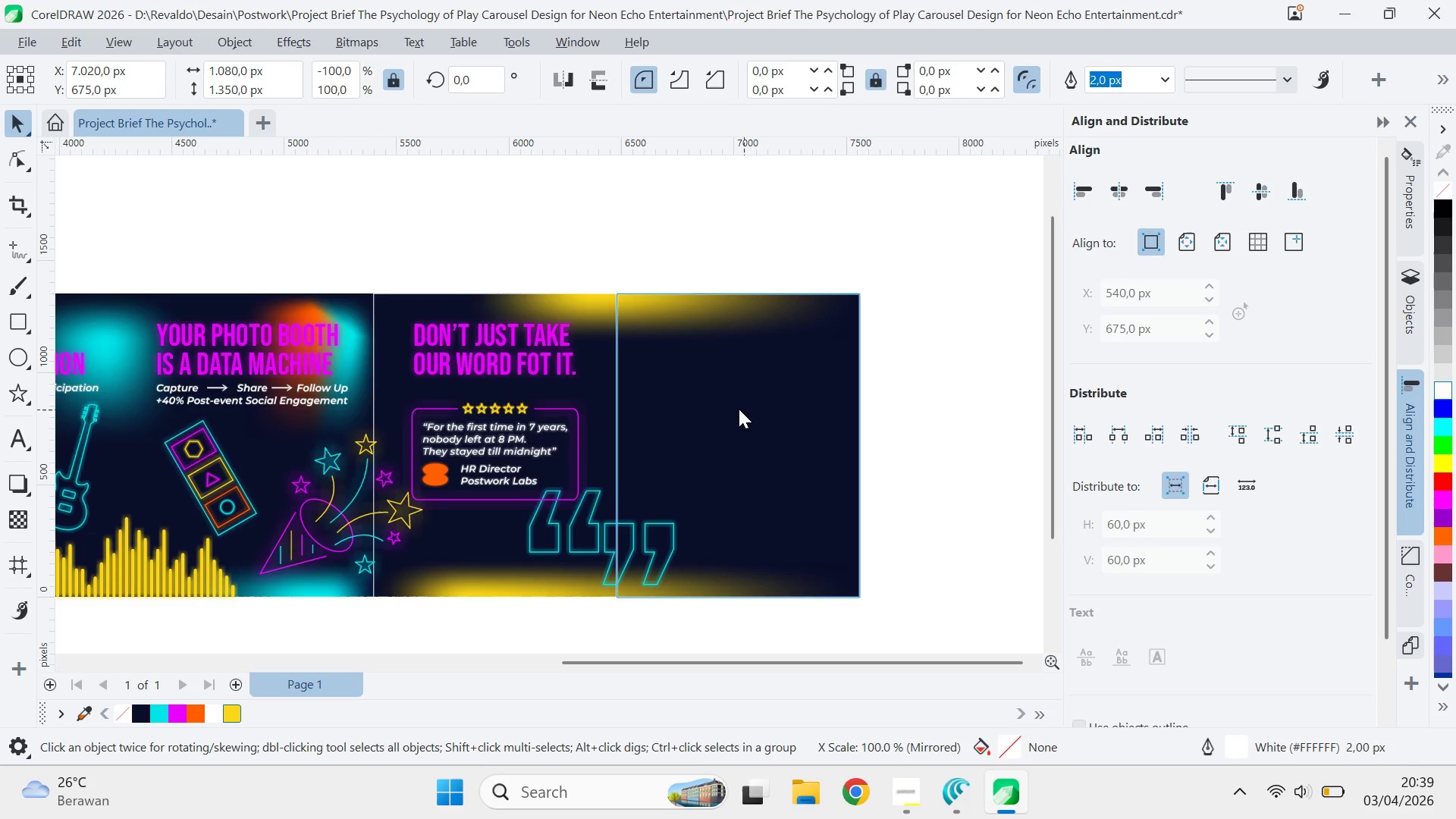 
key(Control+ControlLeft)
 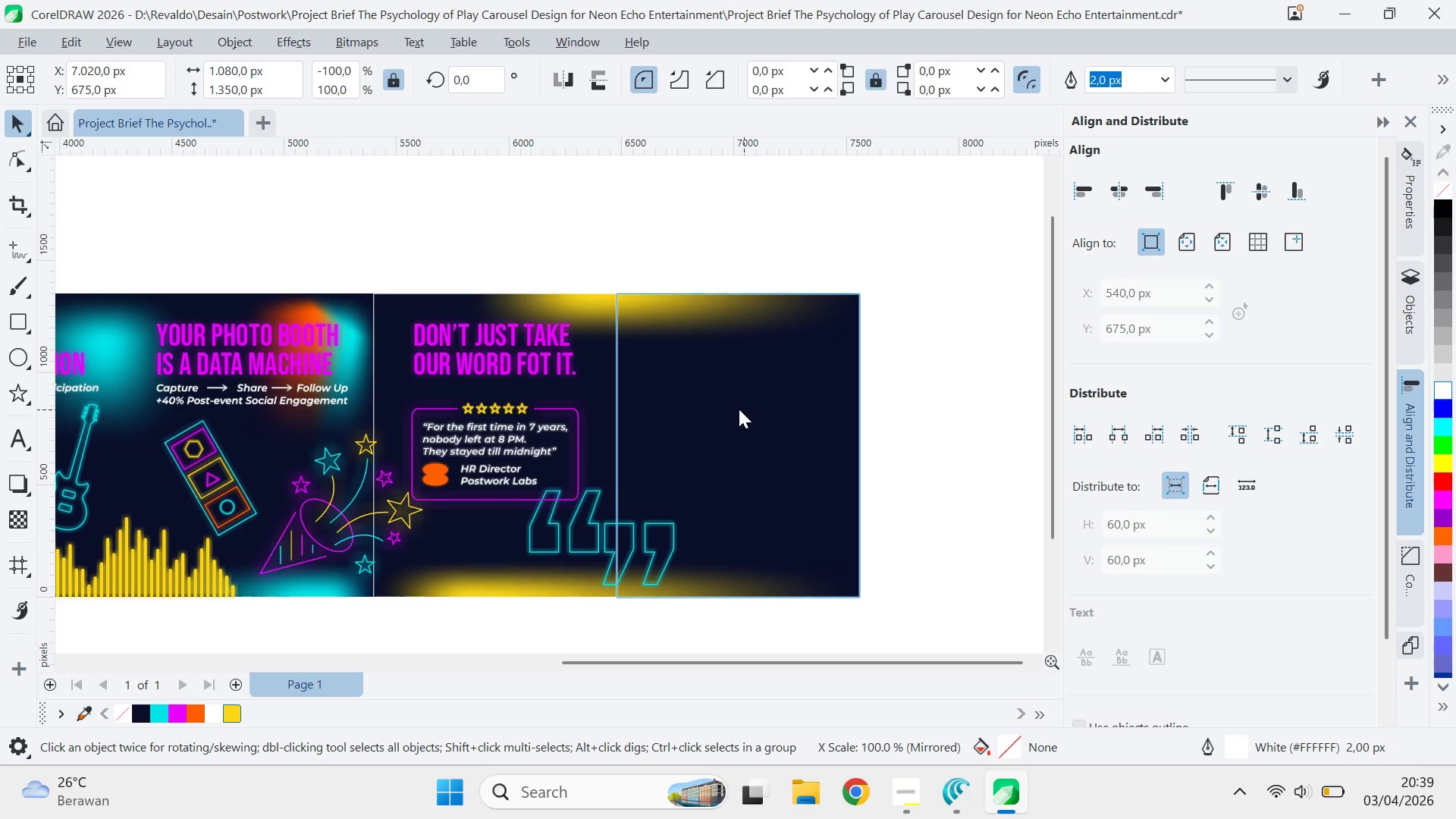 
key(Control+ControlLeft)
 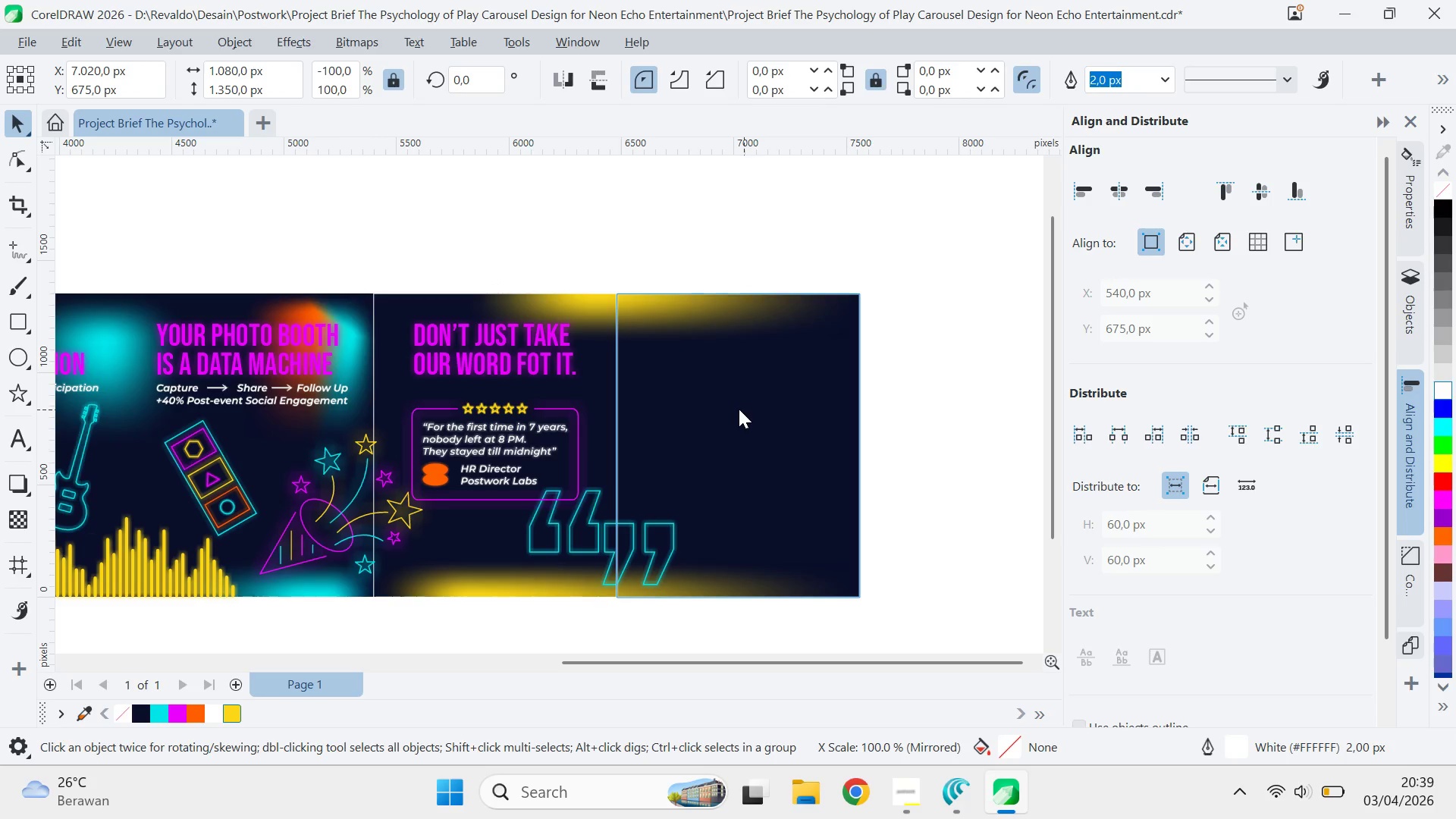 
key(Control+ControlLeft)
 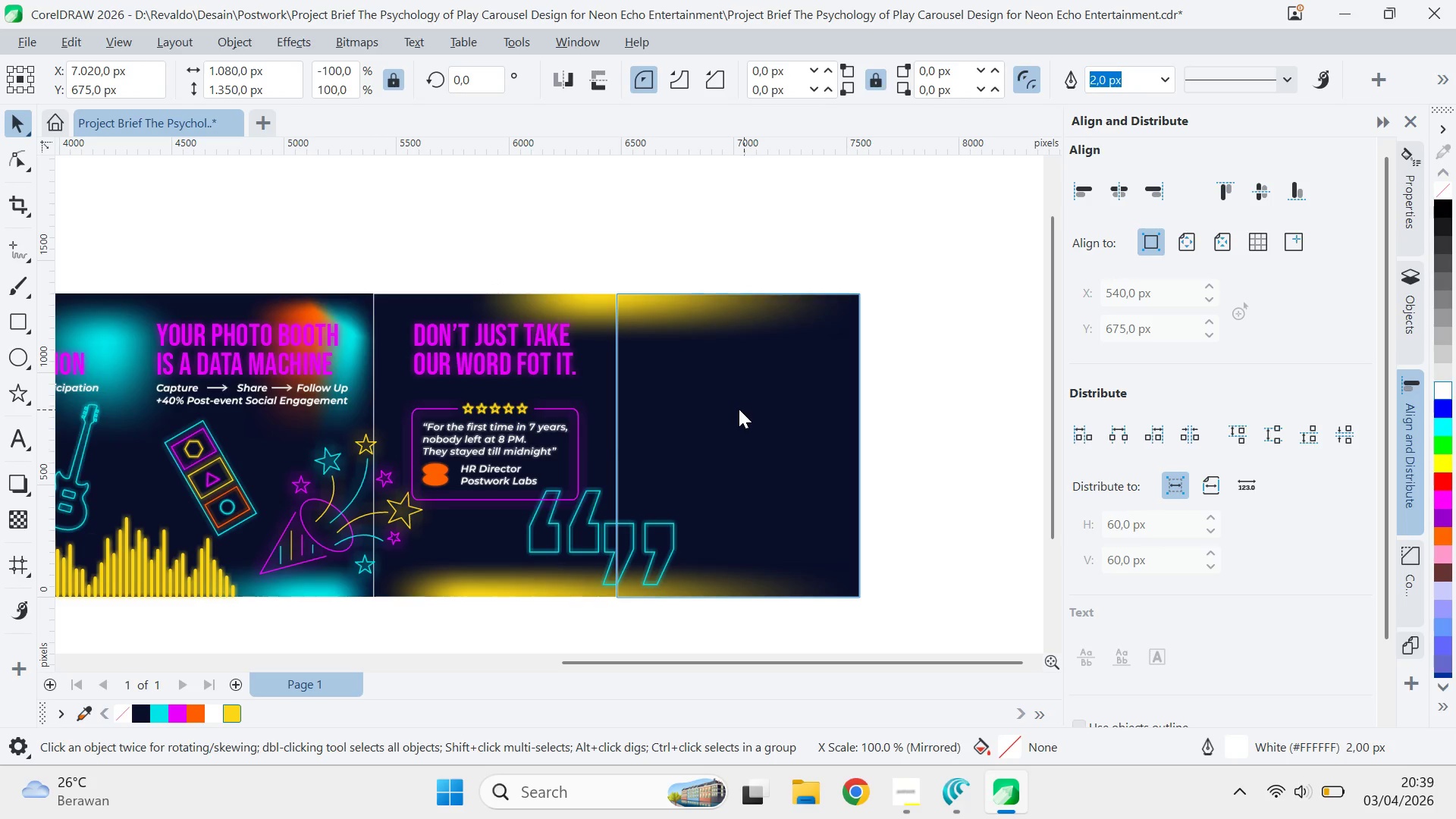 
key(Control+ControlLeft)
 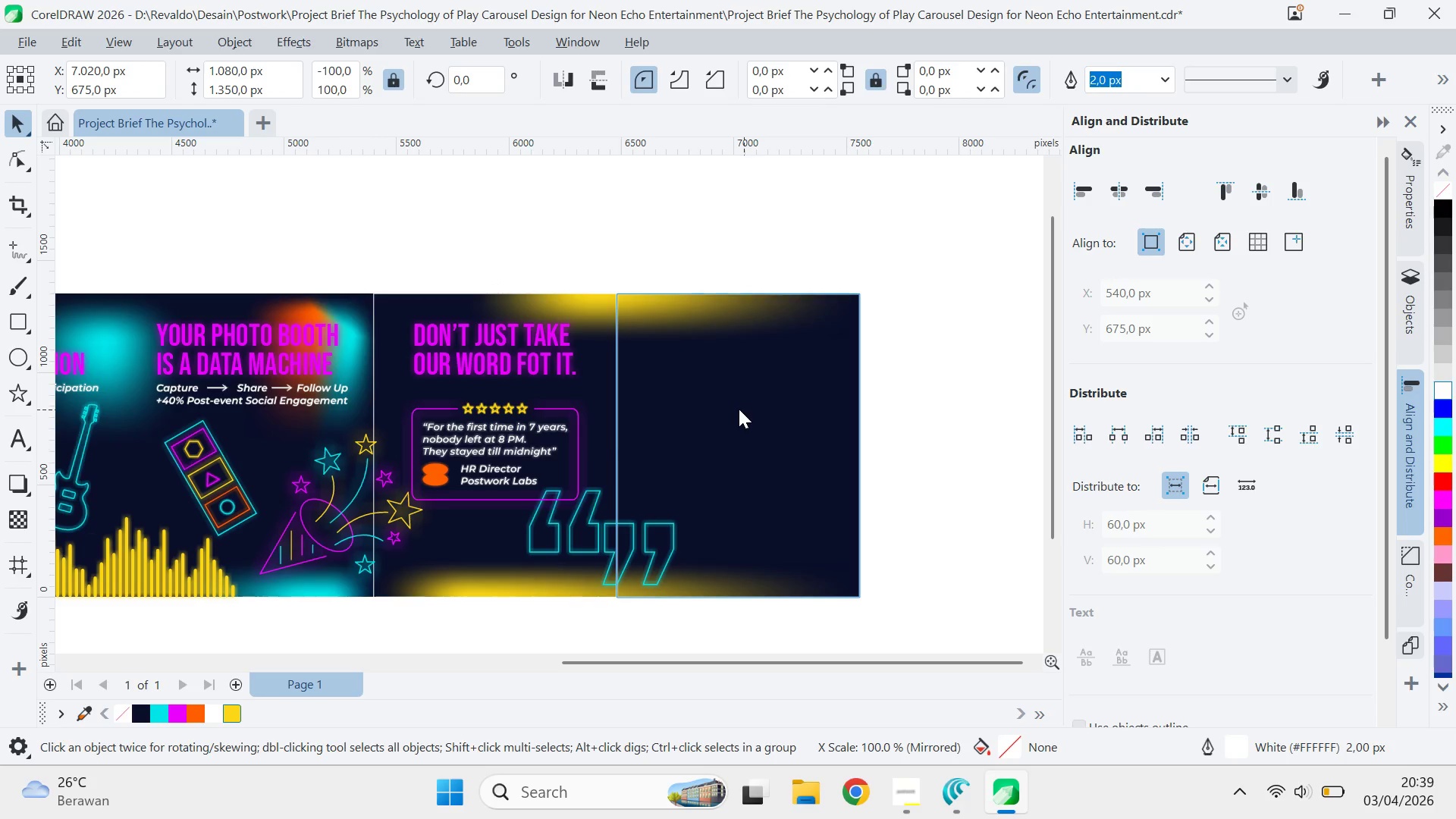 
key(Control+ControlLeft)
 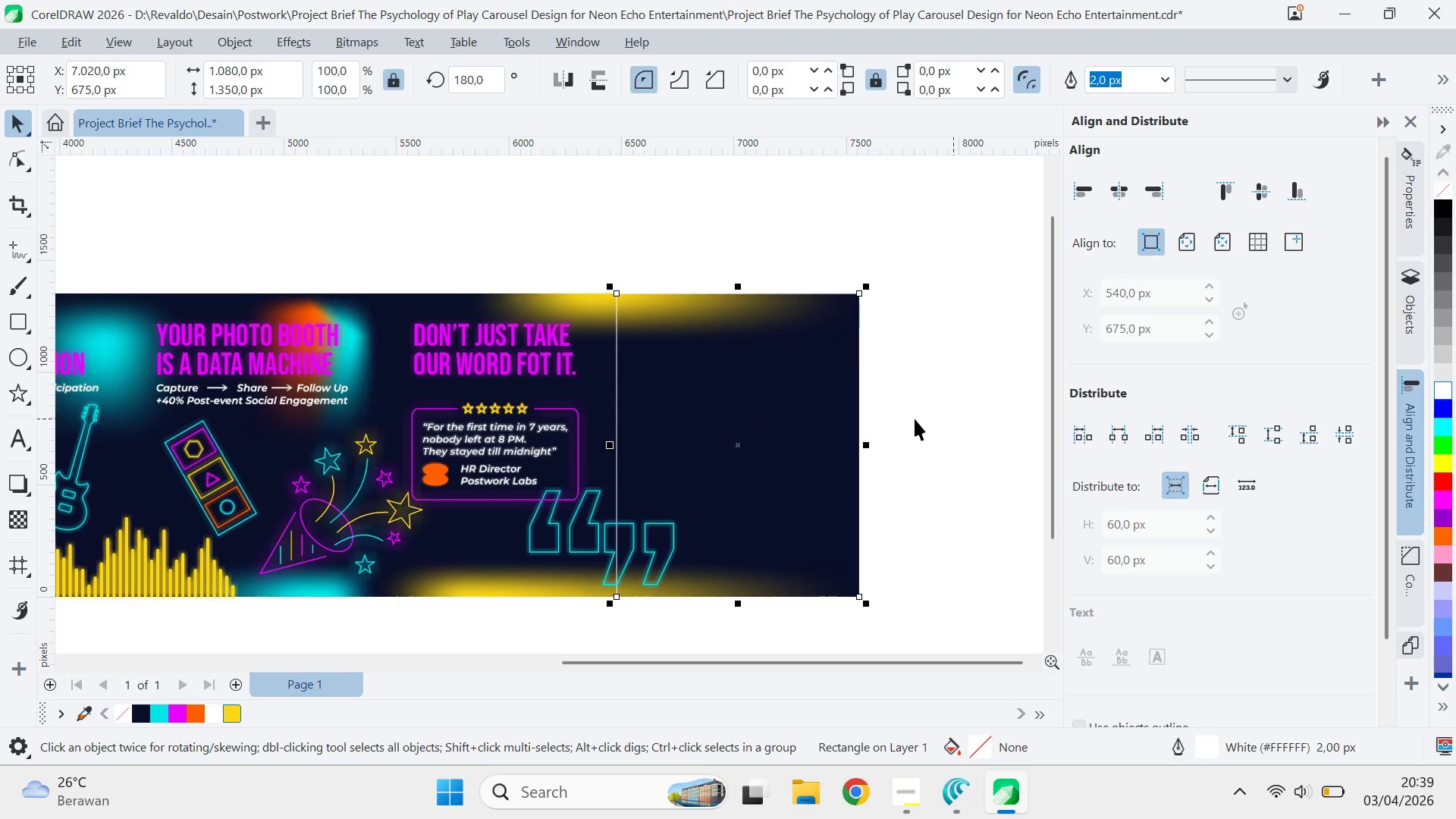 
type(qv)
 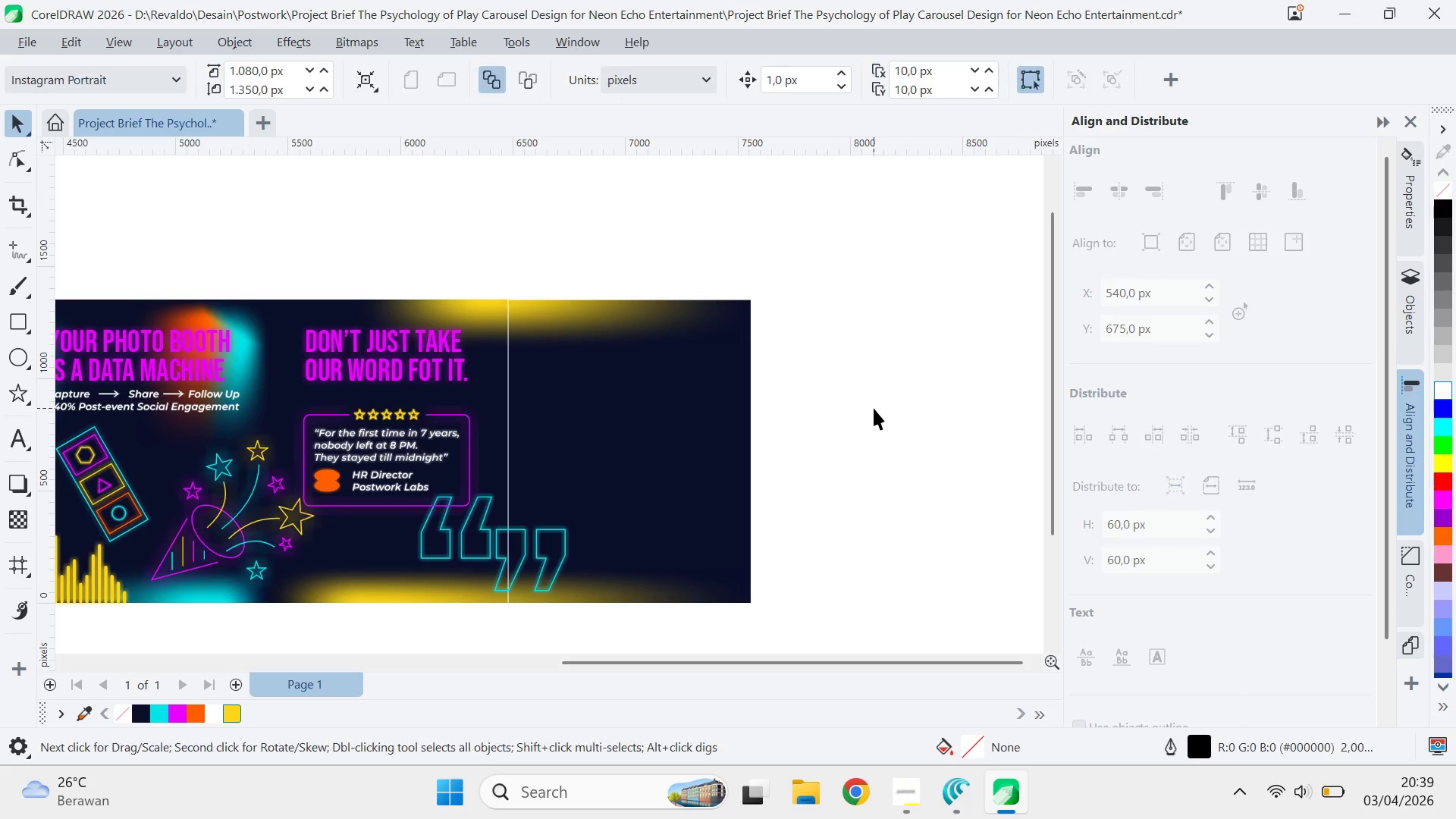 
left_click_drag(start_coordinate=[948, 398], to_coordinate=[839, 404])
 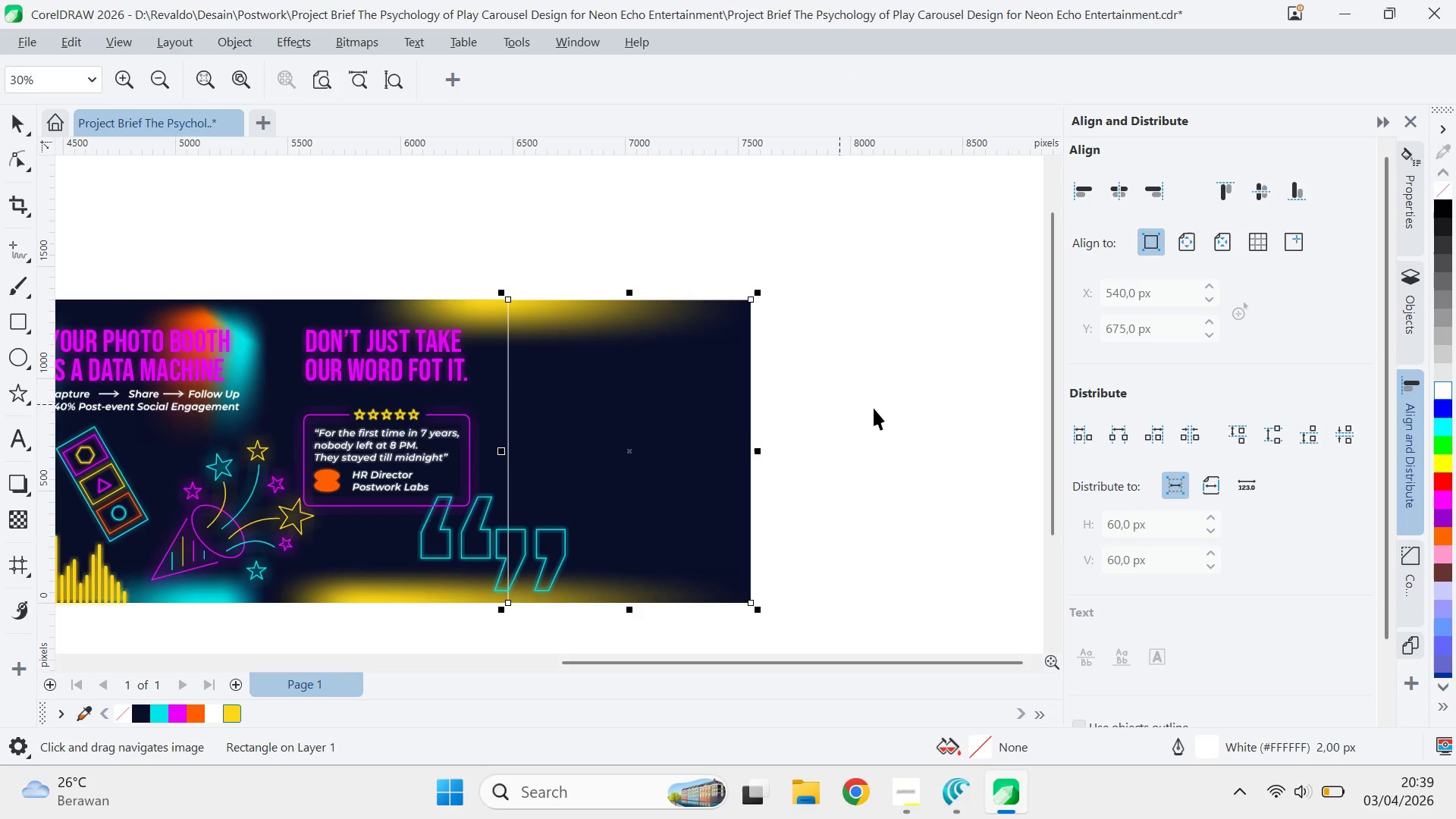 
double_click([874, 408])
 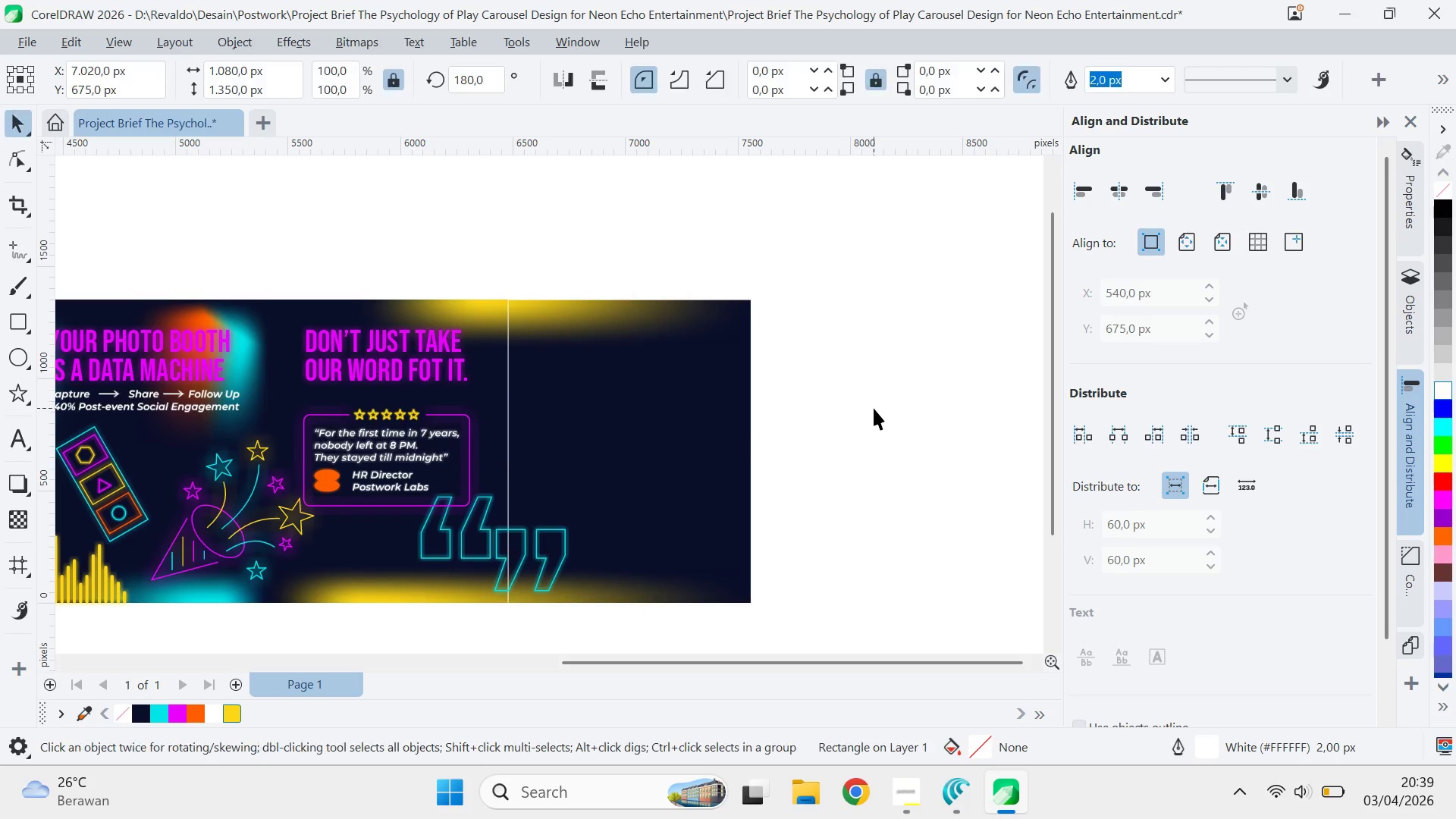 
key(Control+ControlLeft)
 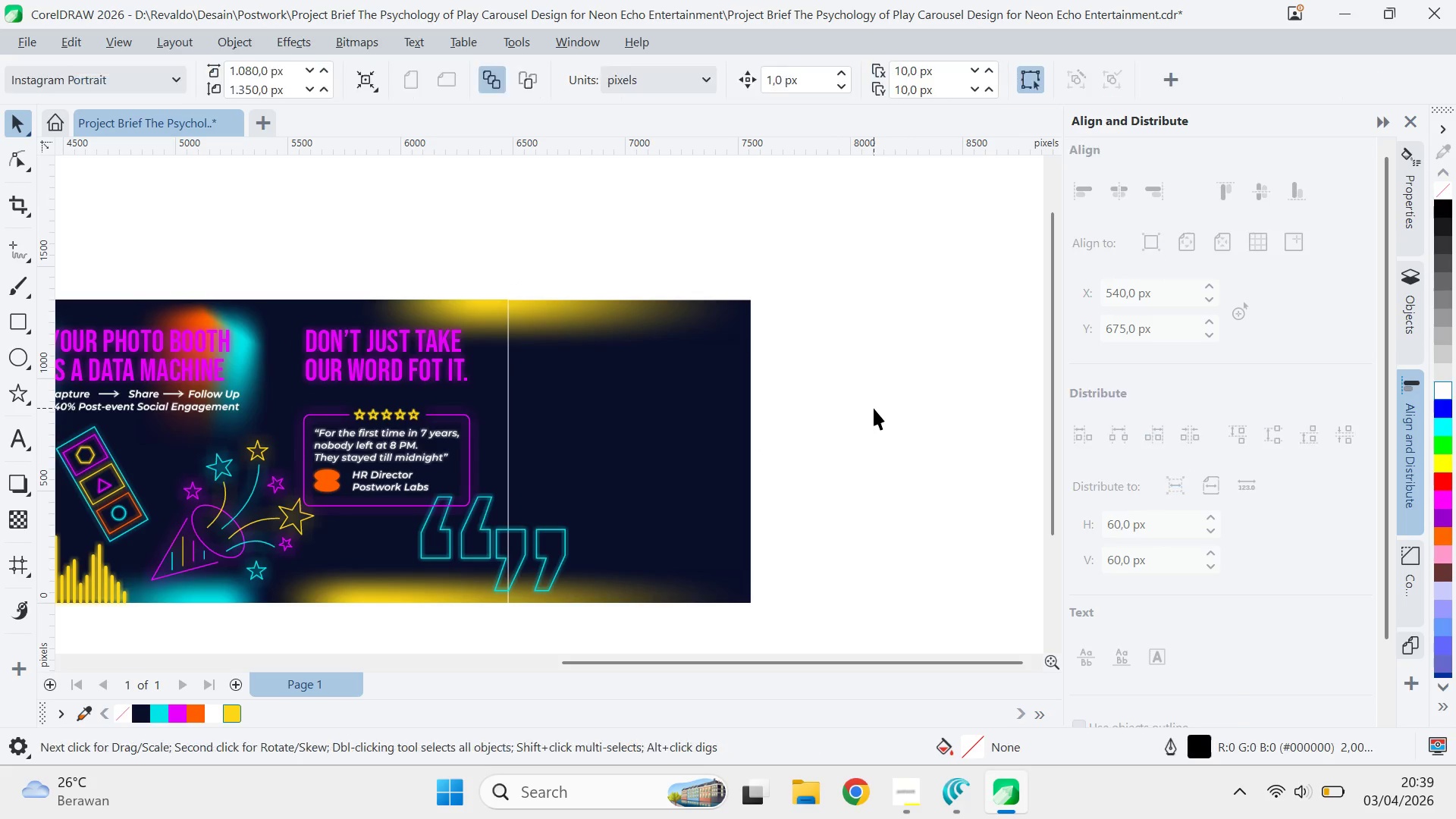 
key(Control+S)
 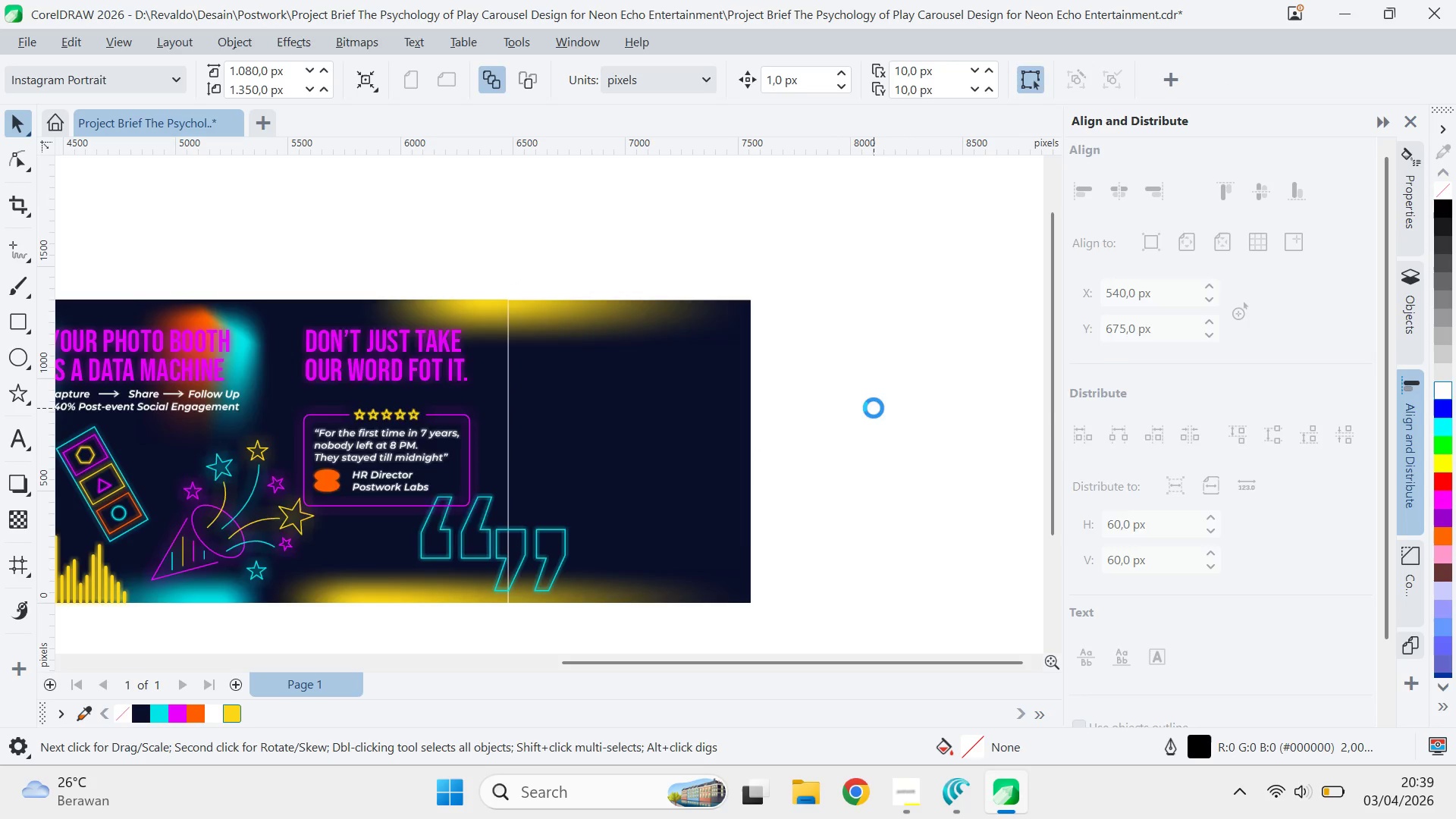 
key(Alt+Tab)